 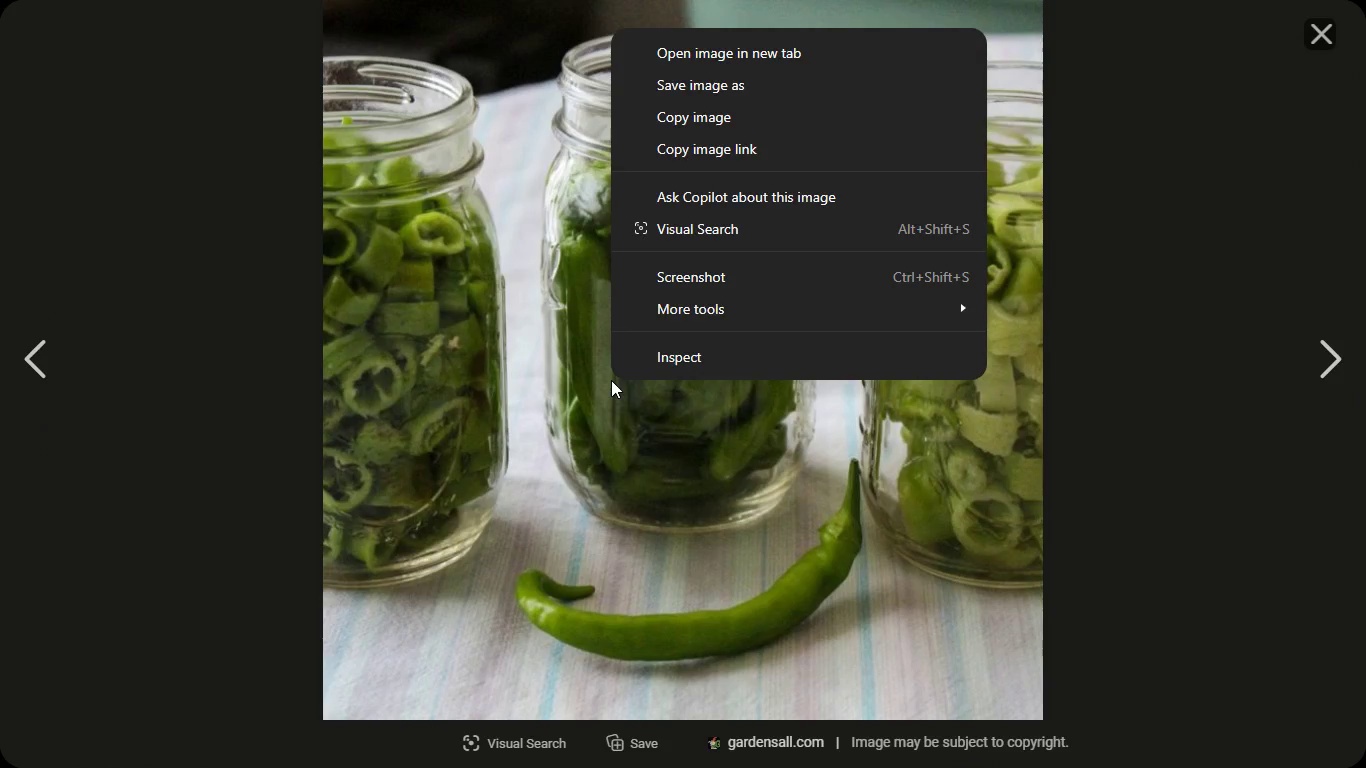 
left_click([713, 75])
 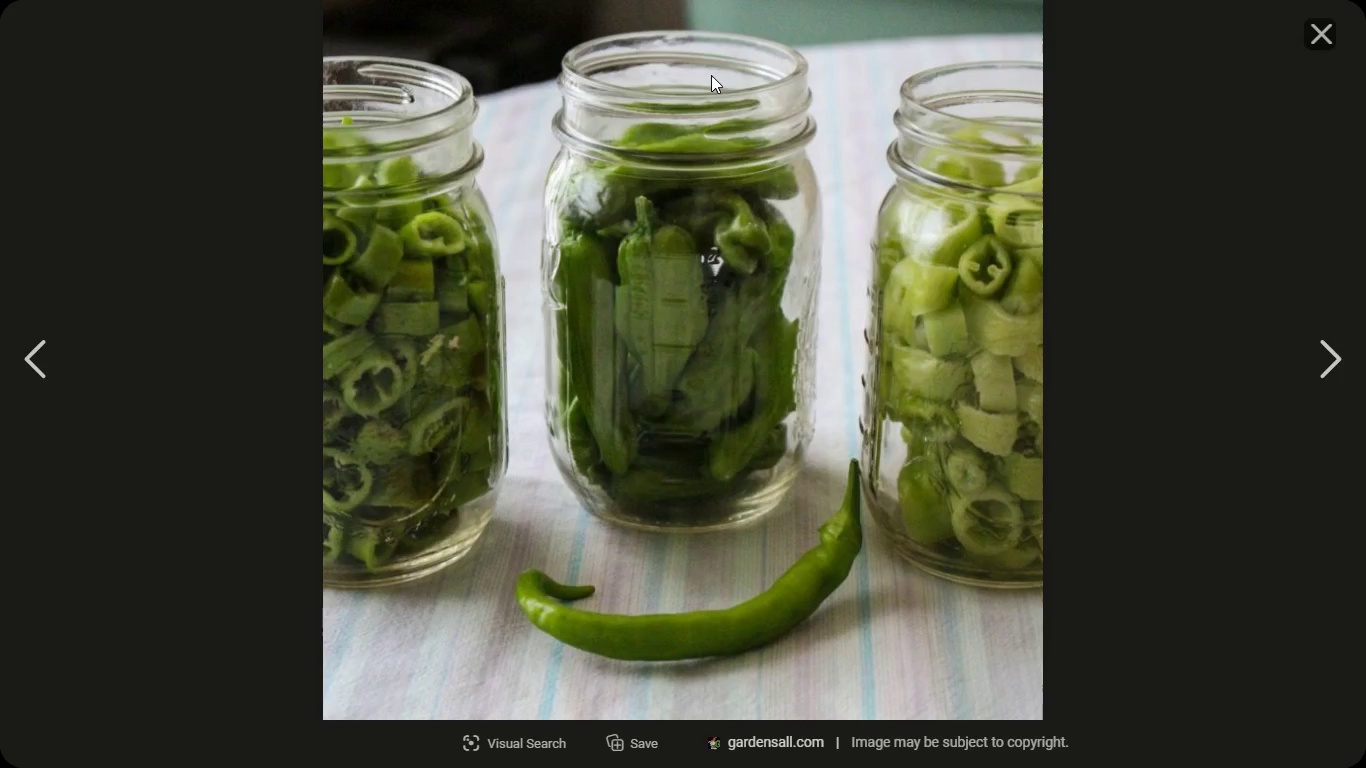 
wait(14.0)
 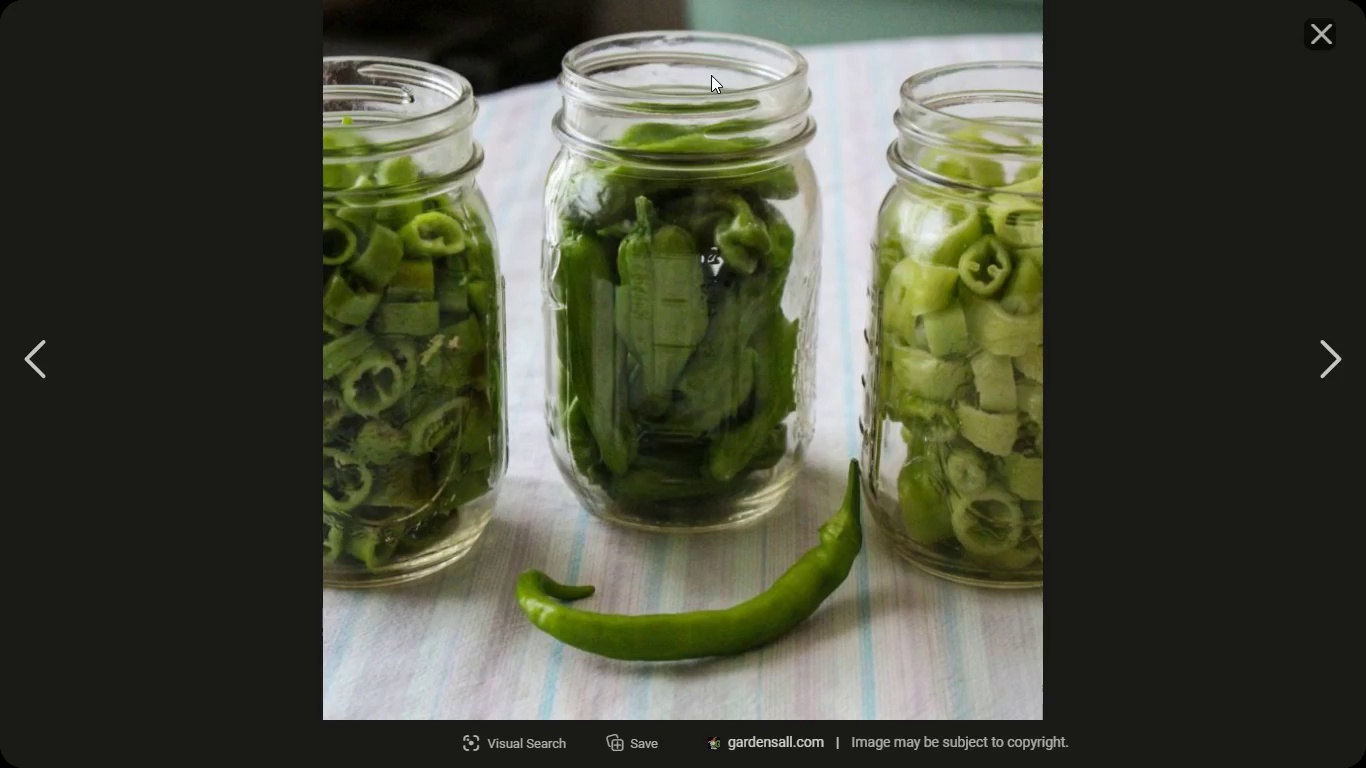 
type(p7)
key(Backspace)
type(8)
 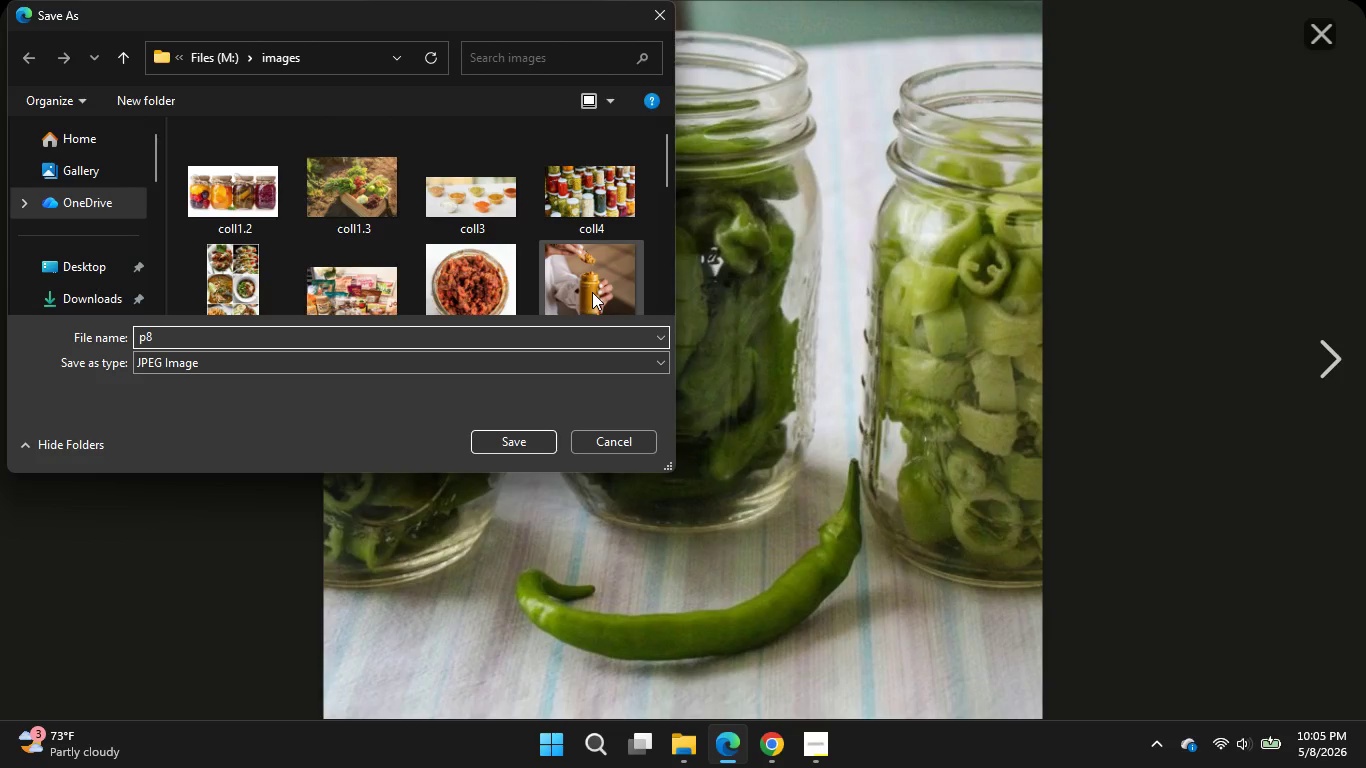 
left_click([545, 446])
 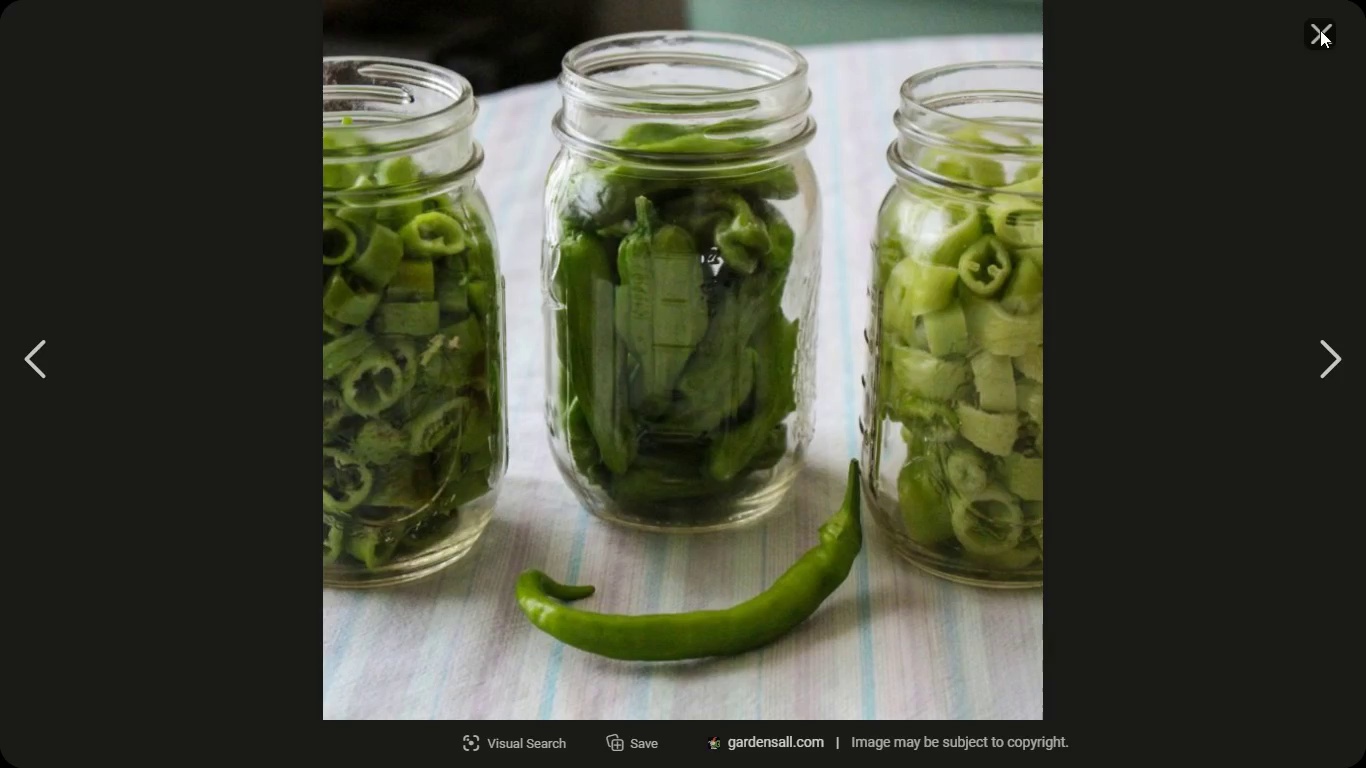 
left_click([1320, 30])
 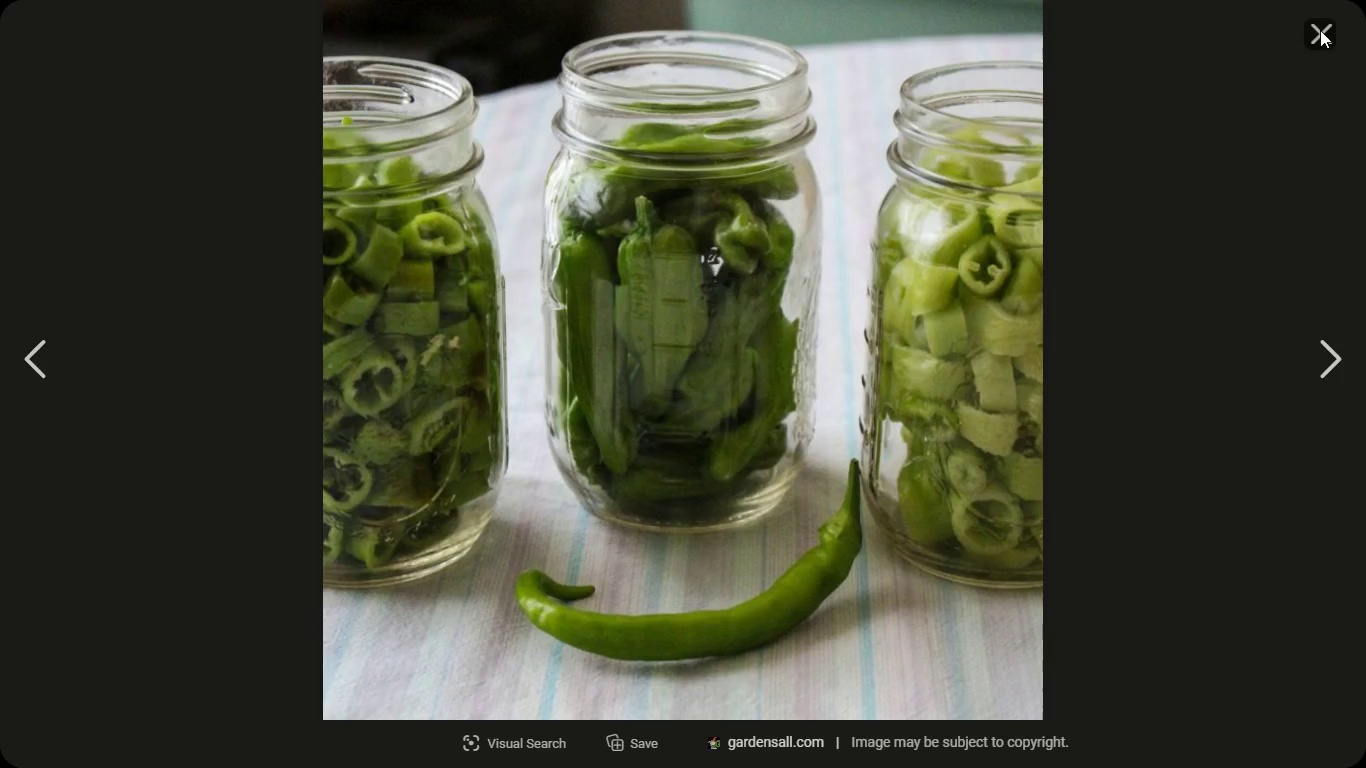 
left_click([774, 767])
 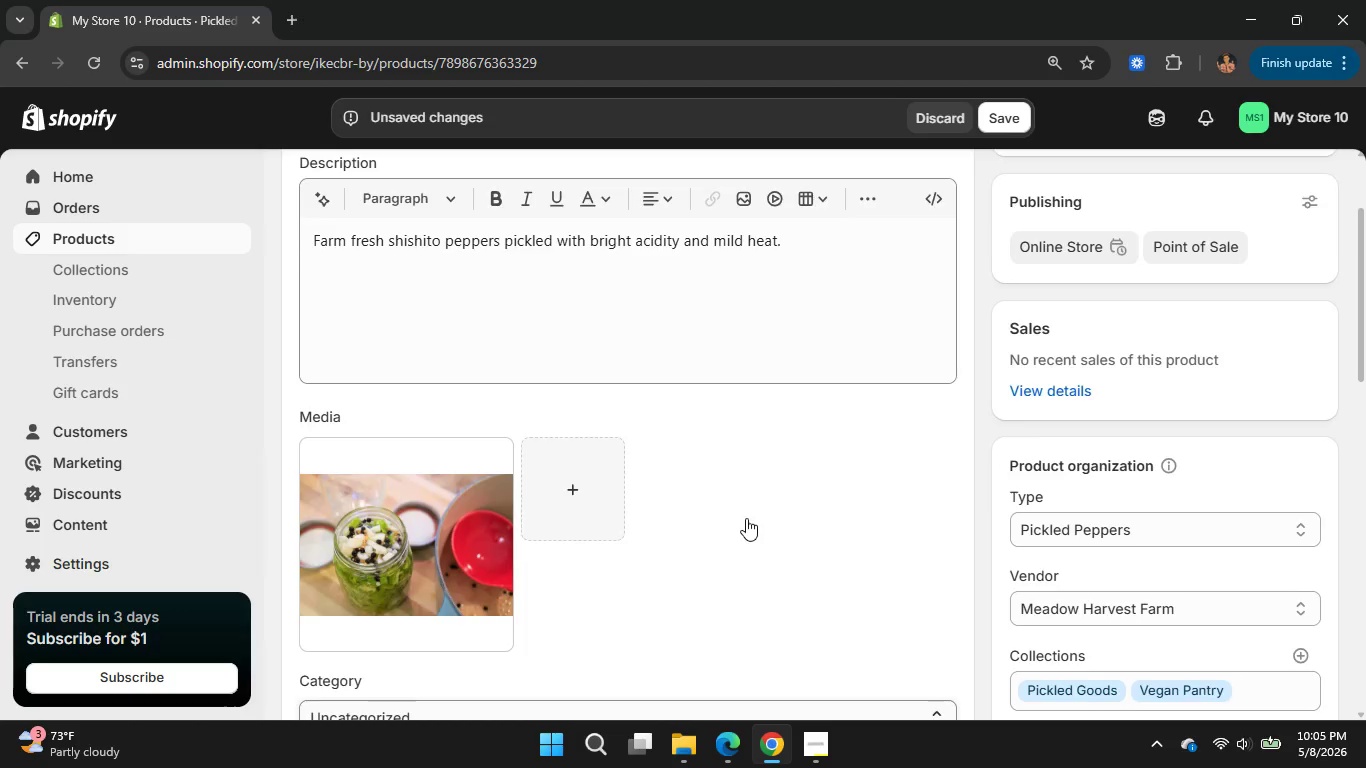 
scroll: coordinate [748, 514], scroll_direction: up, amount: 1.0
 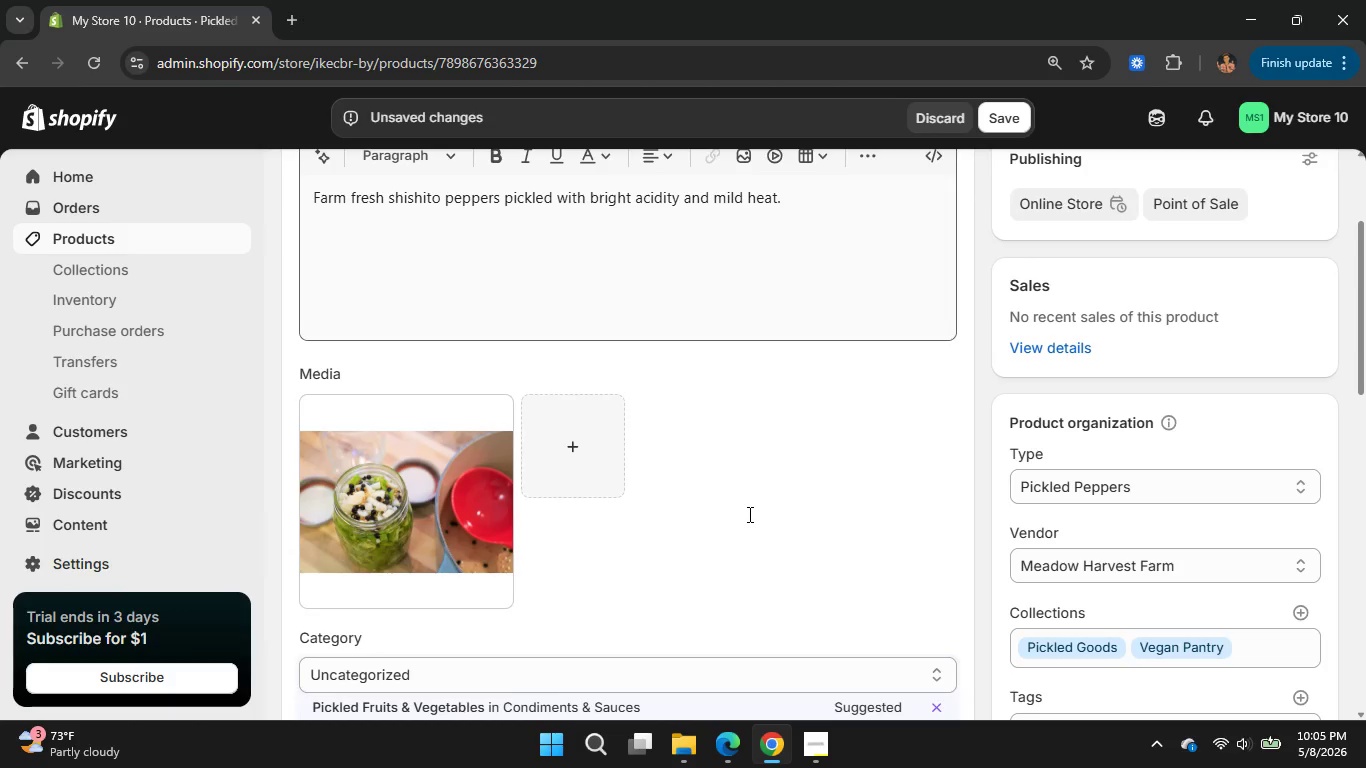 
scroll: coordinate [748, 514], scroll_direction: down, amount: 1.0
 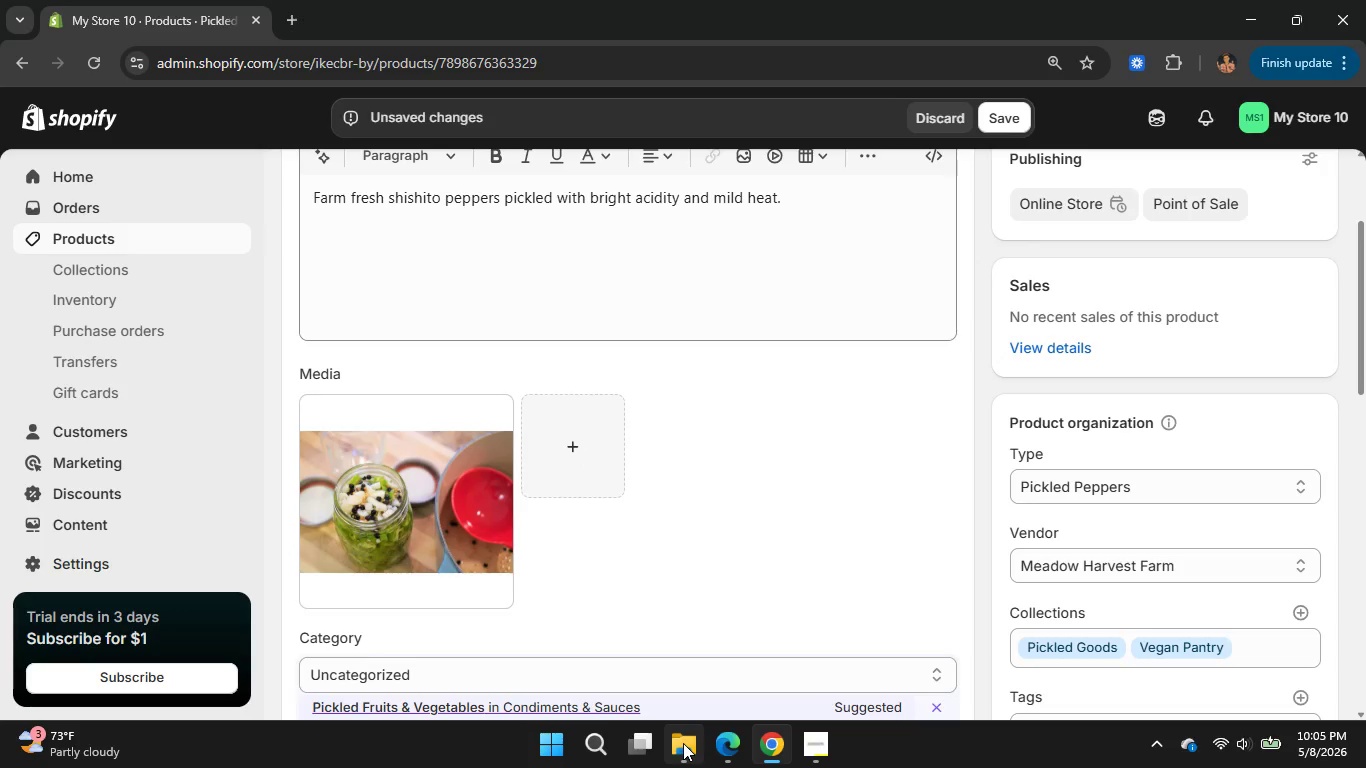 
left_click([683, 746])
 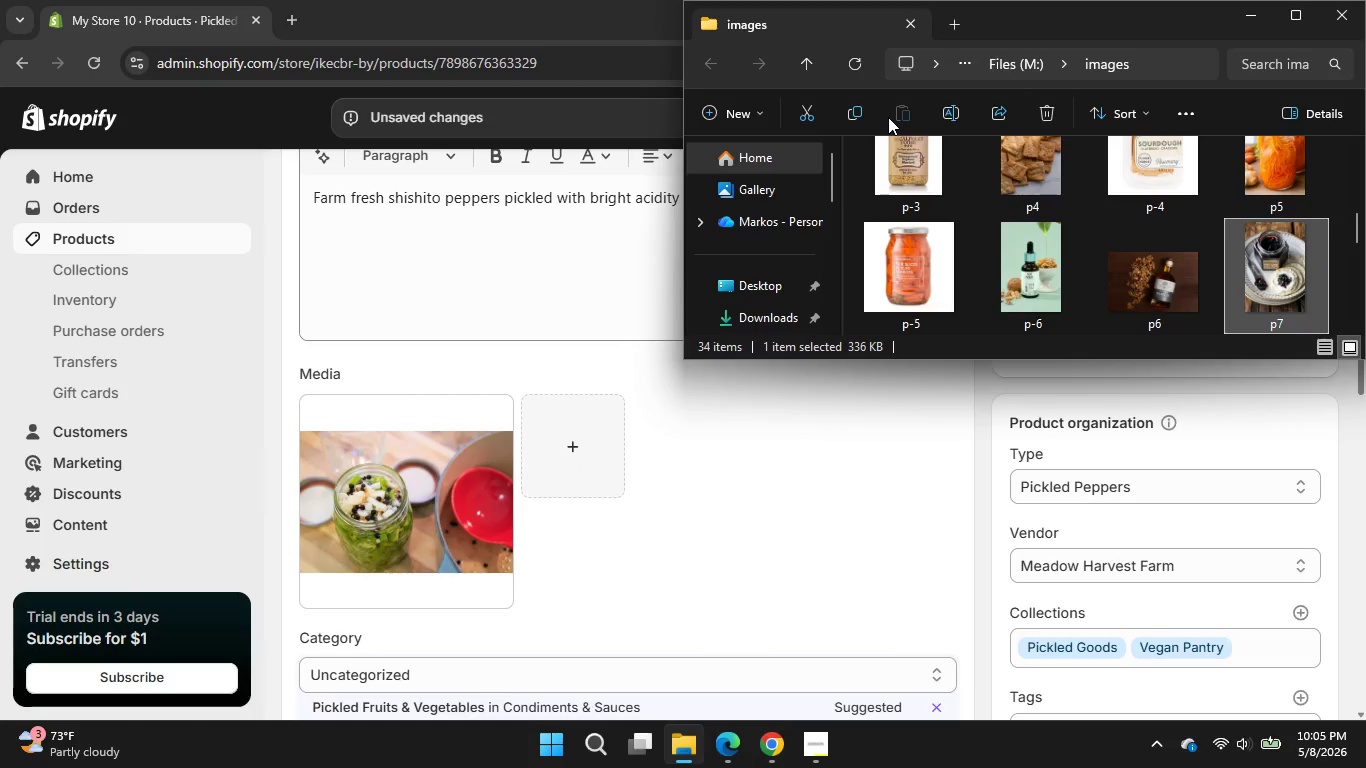 
left_click([854, 65])
 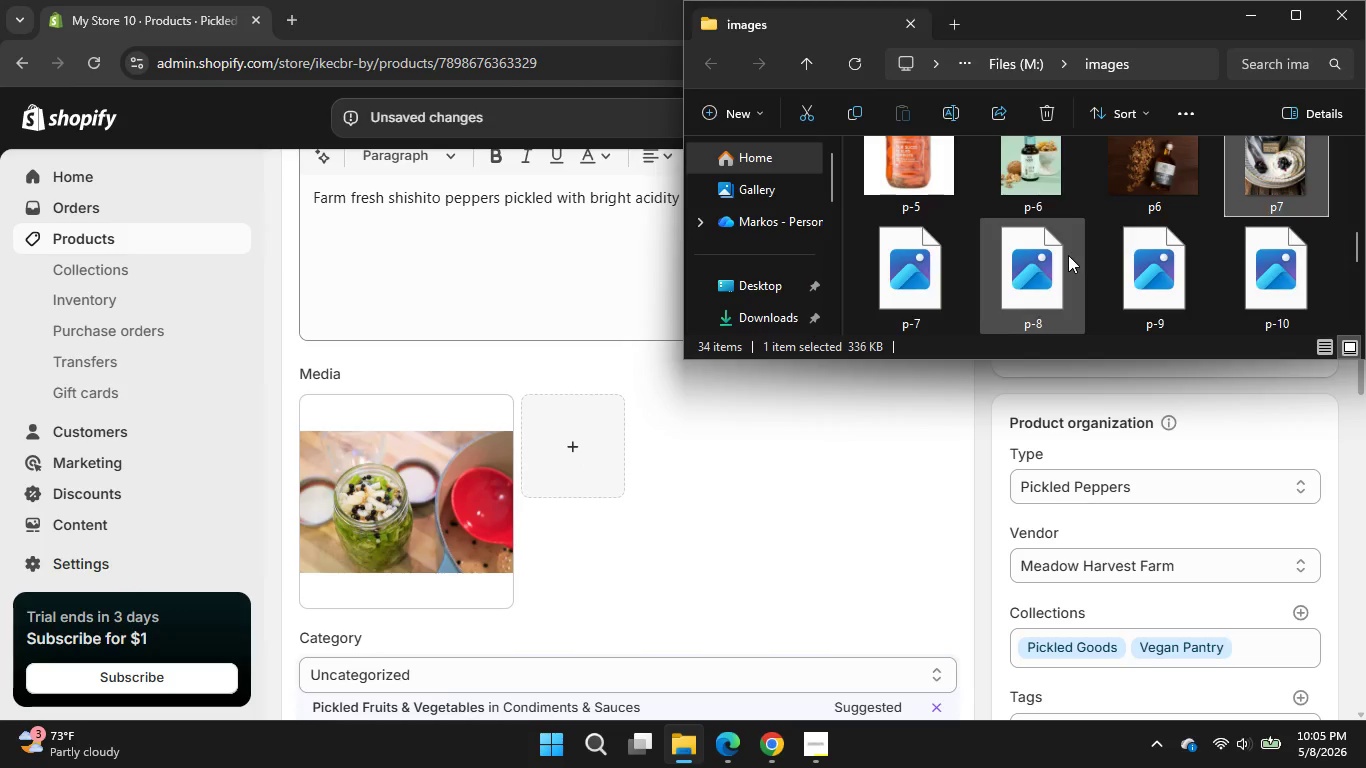 
scroll: coordinate [1068, 255], scroll_direction: down, amount: 1.0
 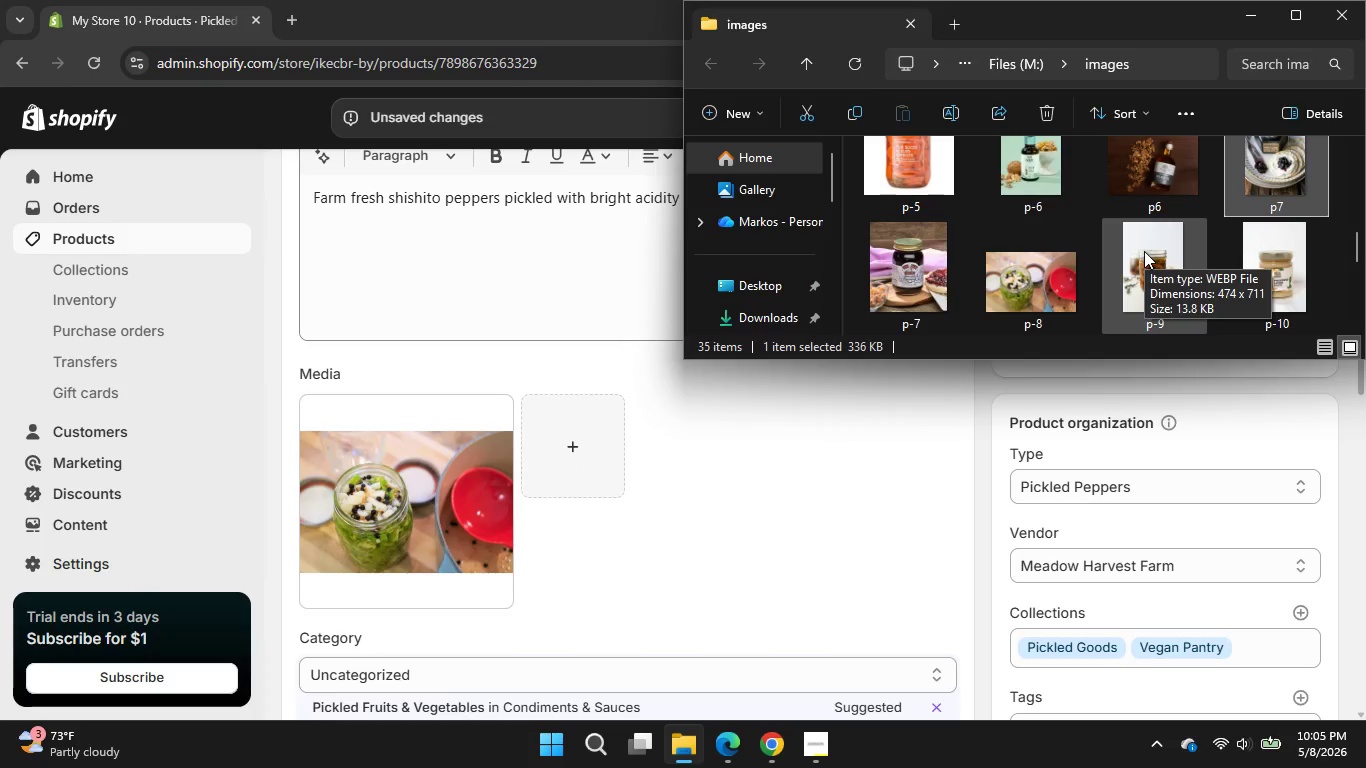 
scroll: coordinate [1144, 251], scroll_direction: up, amount: 3.0
 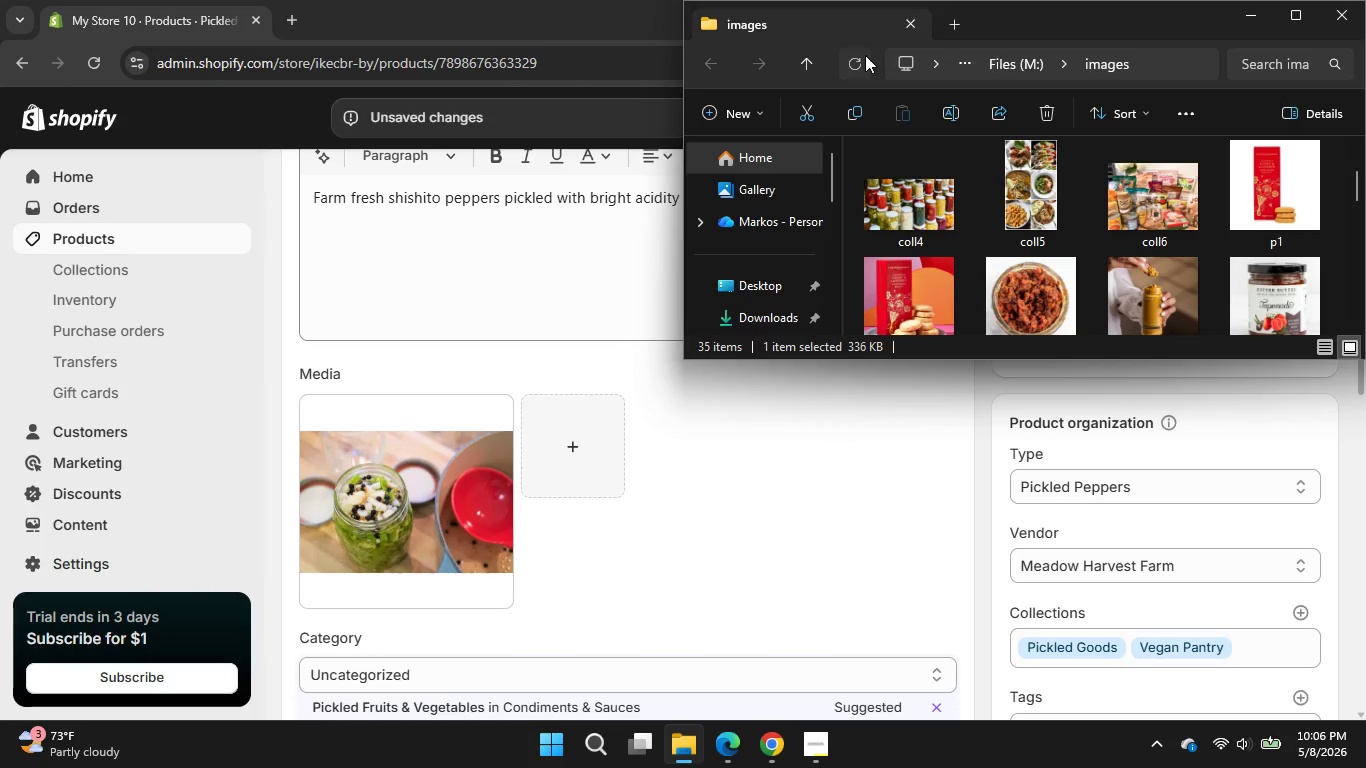 
left_click([865, 55])
 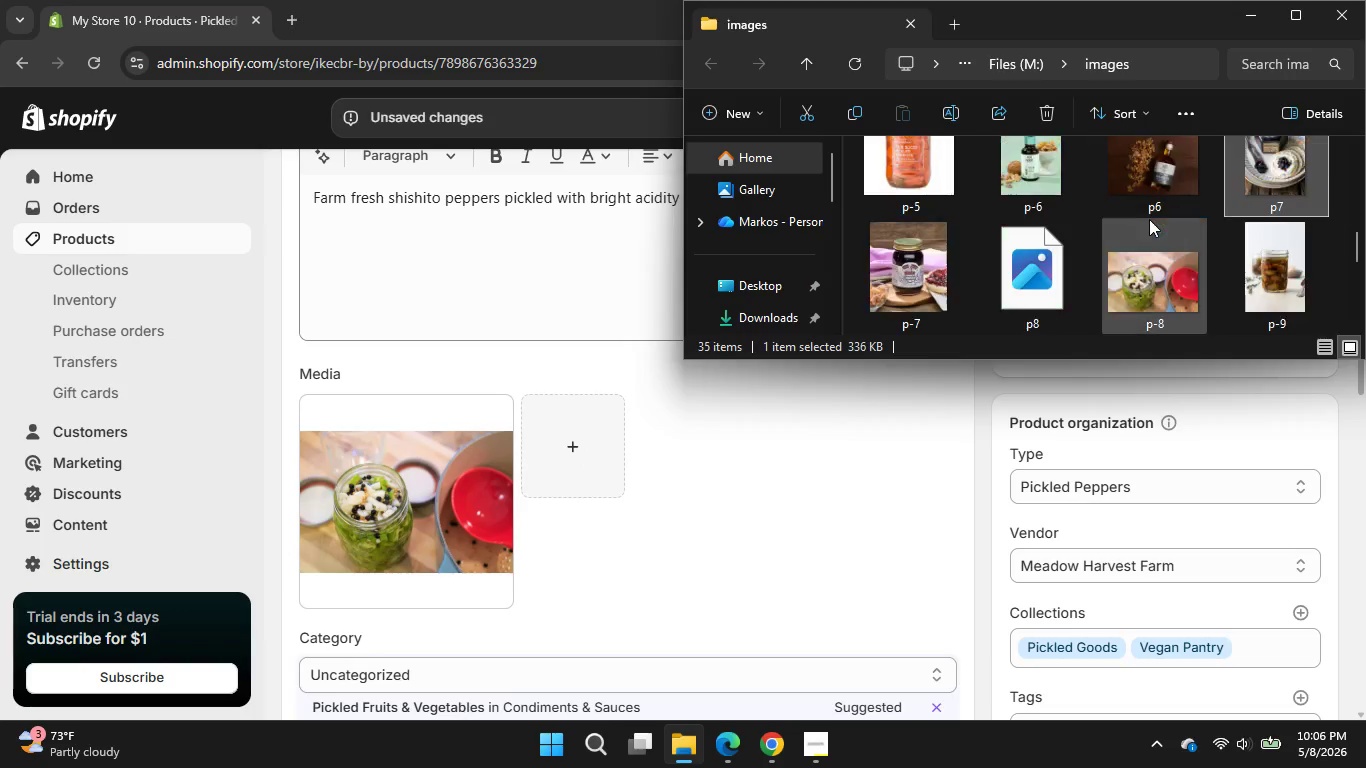 
scroll: coordinate [1149, 219], scroll_direction: none, amount: 0.0
 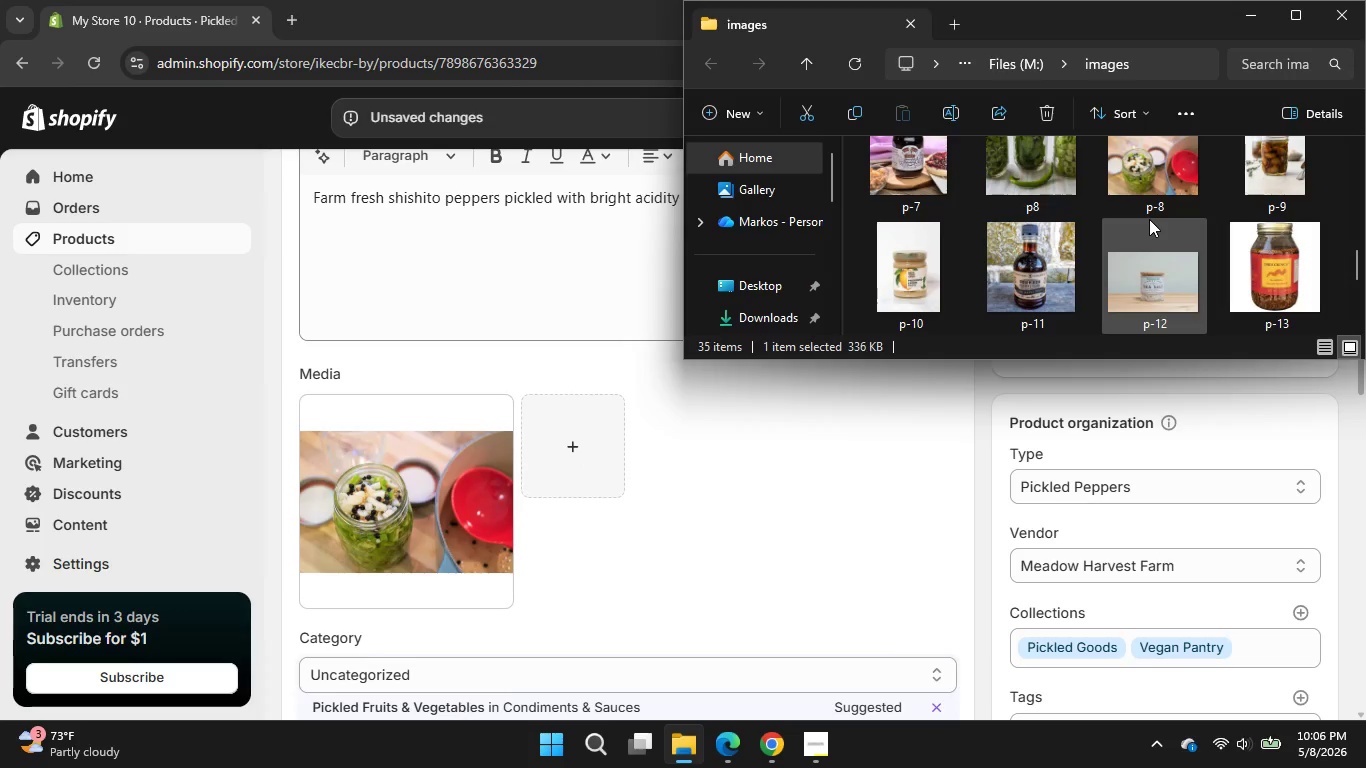 
scroll: coordinate [1149, 219], scroll_direction: down, amount: 1.0
 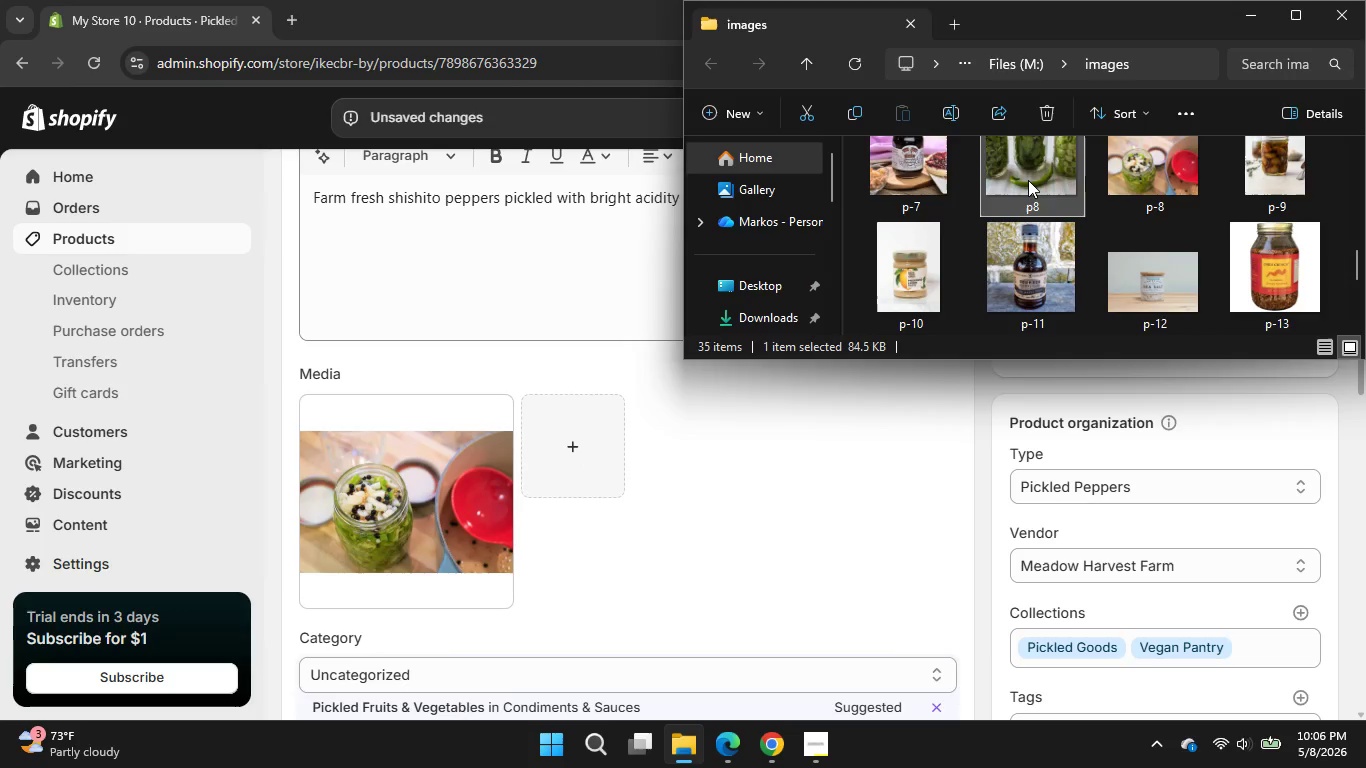 
left_click_drag(start_coordinate=[1028, 179], to_coordinate=[620, 501])
 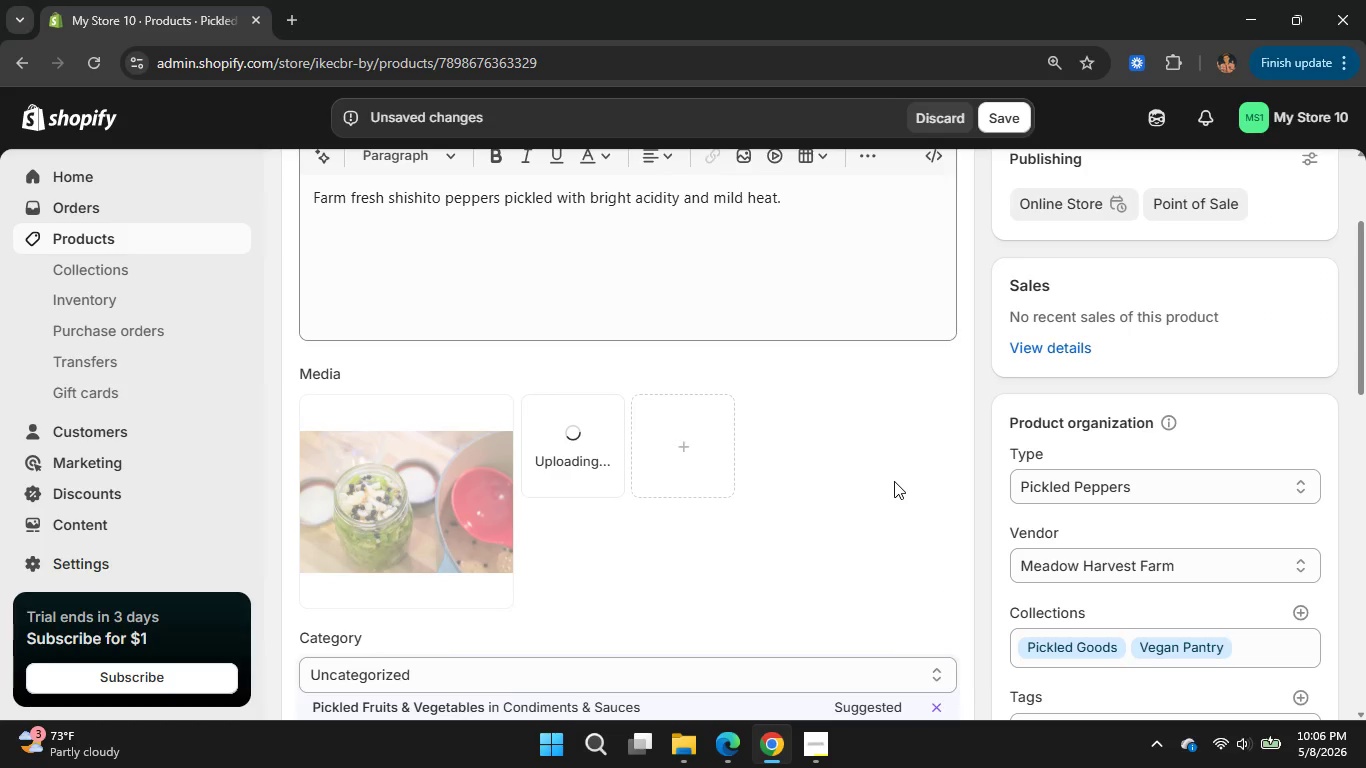 
scroll: coordinate [894, 481], scroll_direction: up, amount: 4.0
 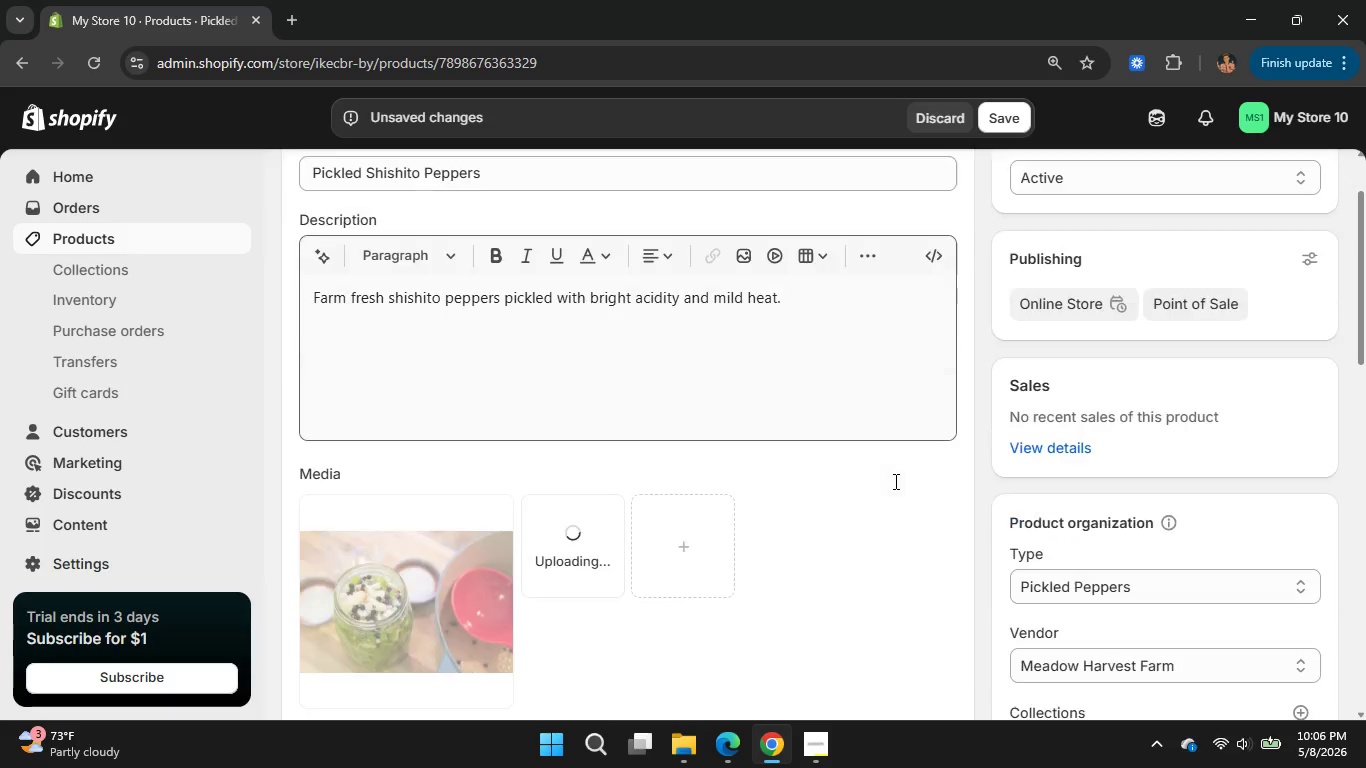 
scroll: coordinate [894, 481], scroll_direction: none, amount: 0.0
 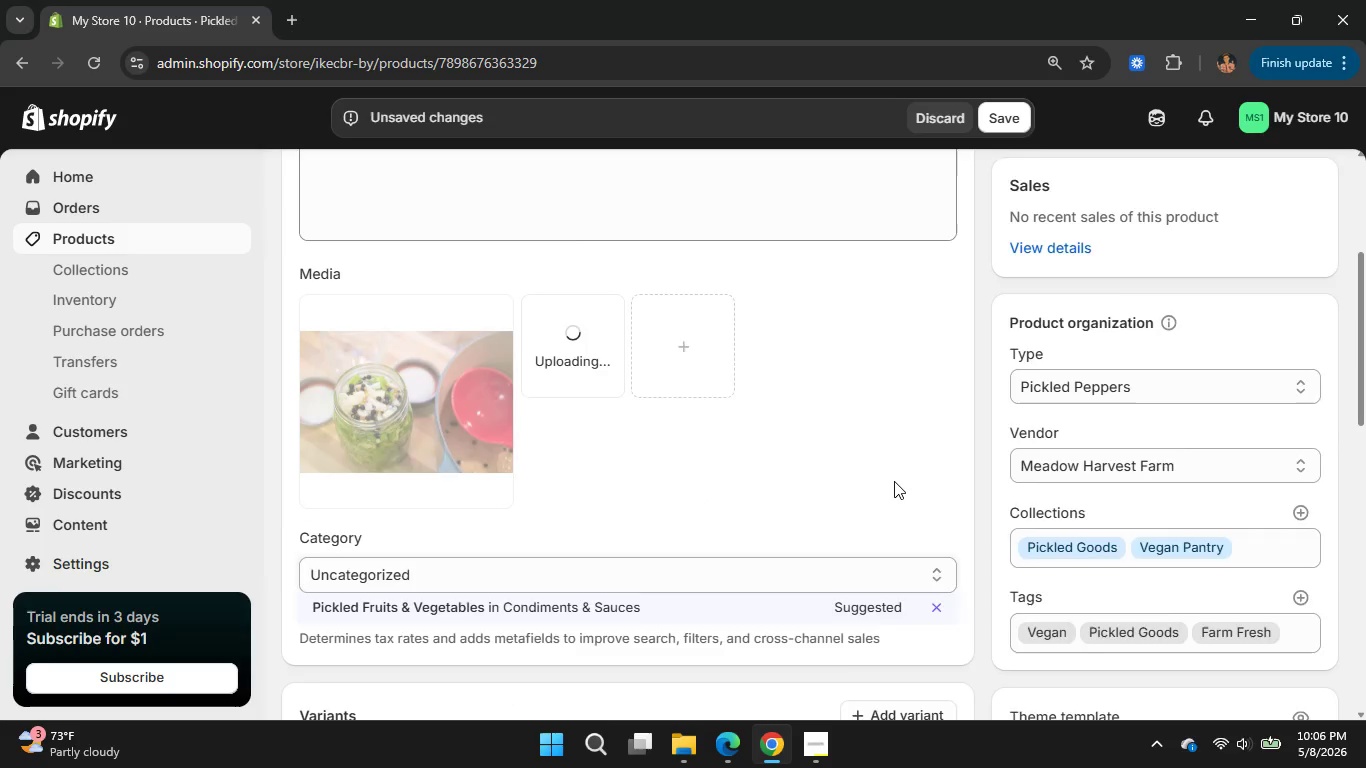 
scroll: coordinate [894, 481], scroll_direction: down, amount: 3.0
 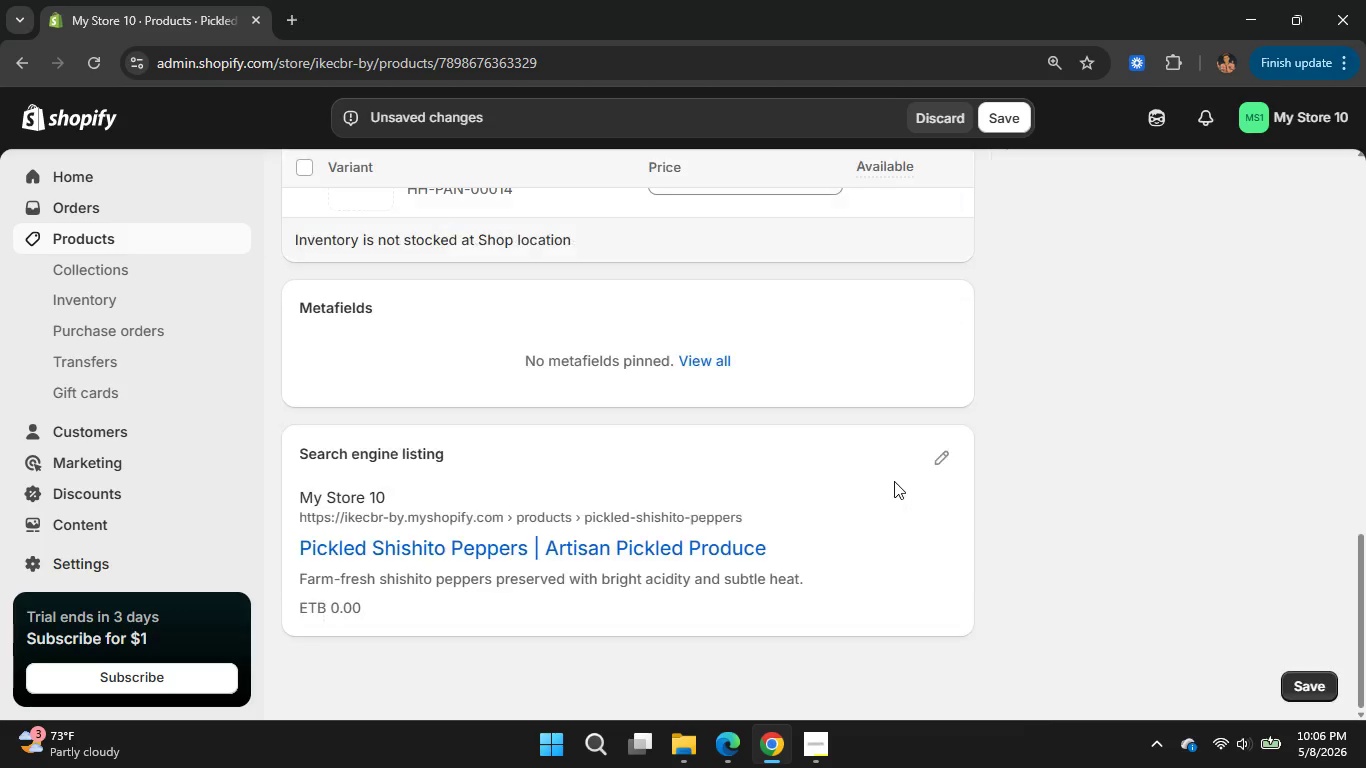 
scroll: coordinate [894, 481], scroll_direction: none, amount: 0.0
 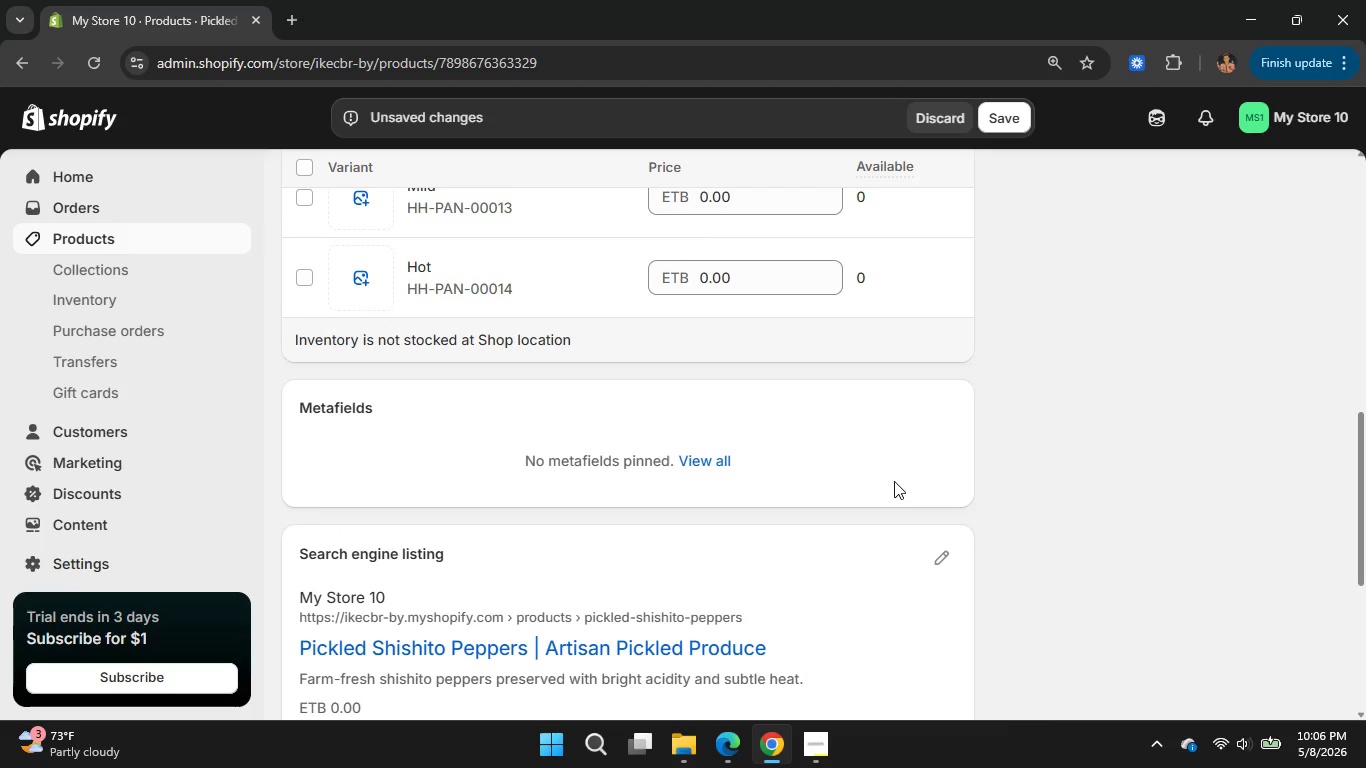 
scroll: coordinate [793, 455], scroll_direction: up, amount: 9.0
 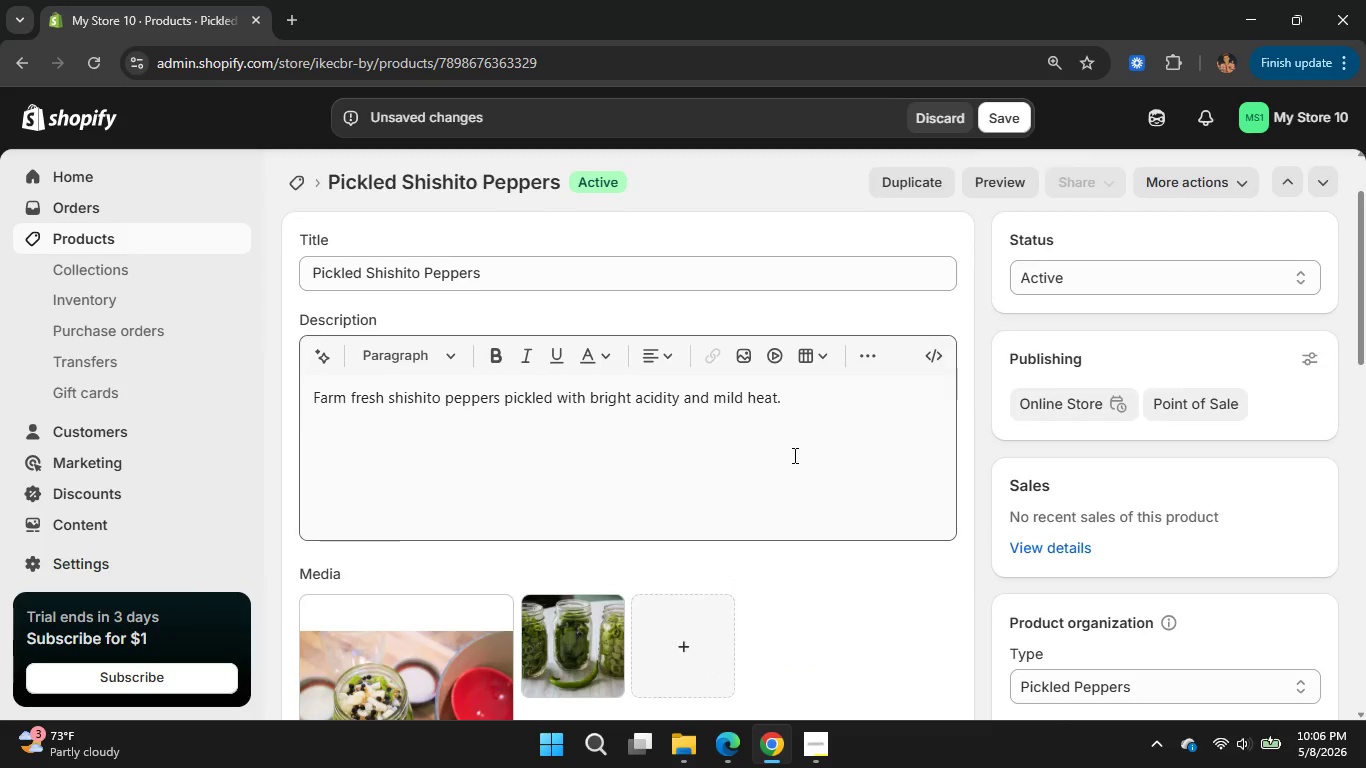 
scroll: coordinate [793, 455], scroll_direction: down, amount: 6.0
 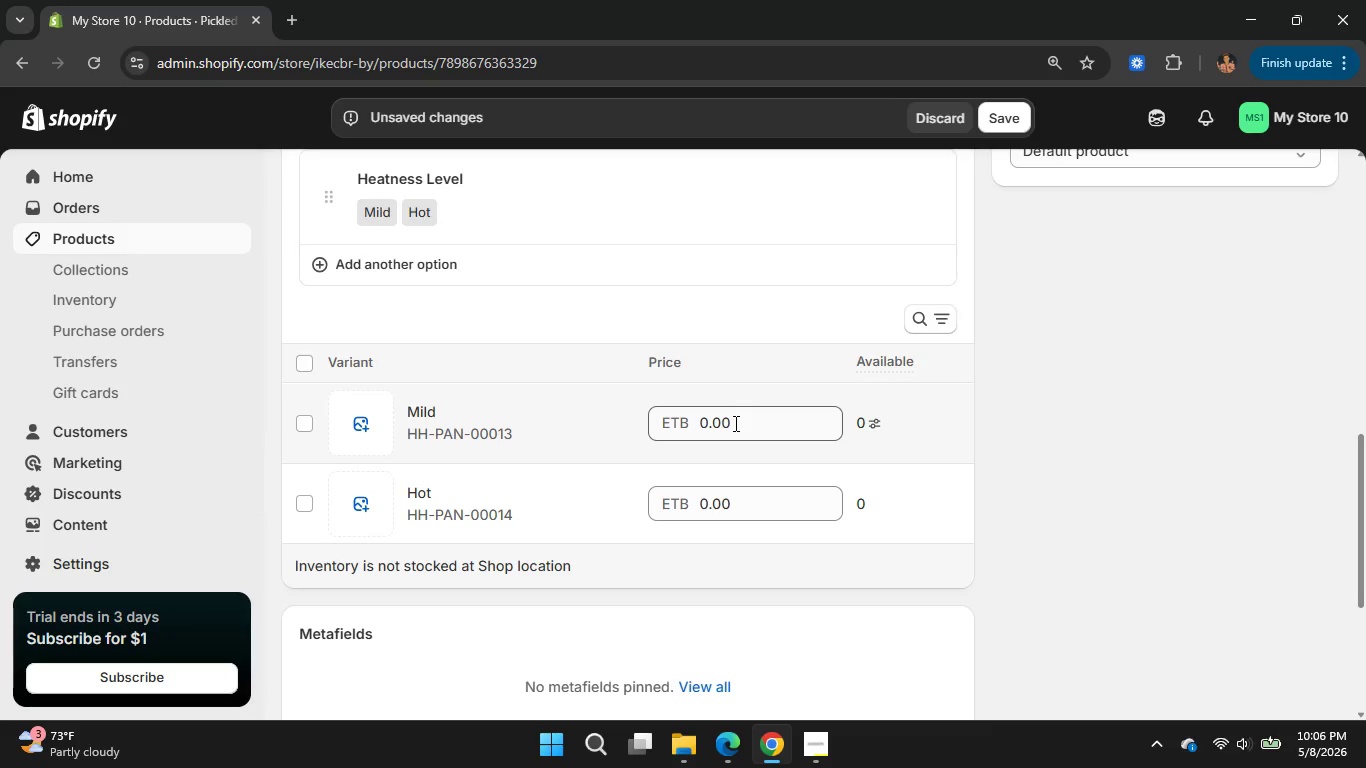 
left_click_drag(start_coordinate=[734, 423], to_coordinate=[689, 428])
 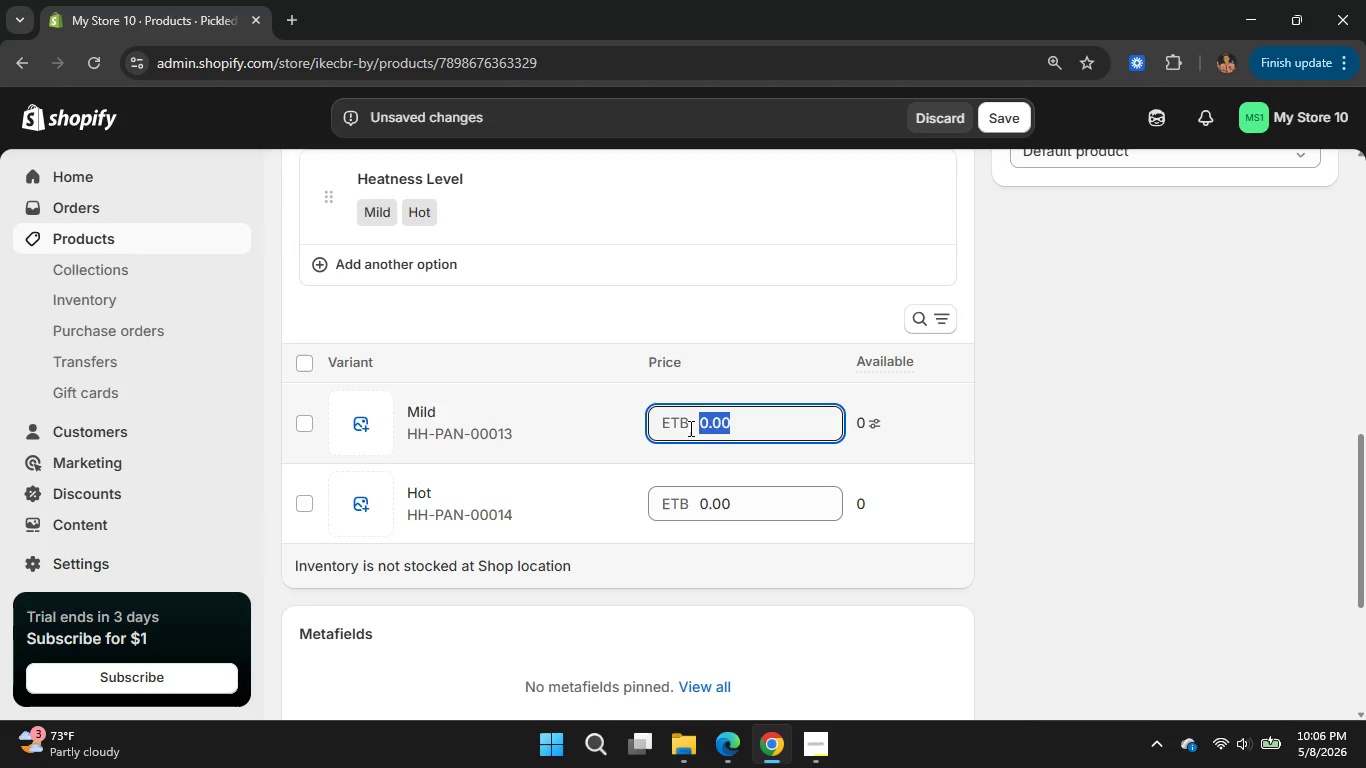 
type(48.52)
 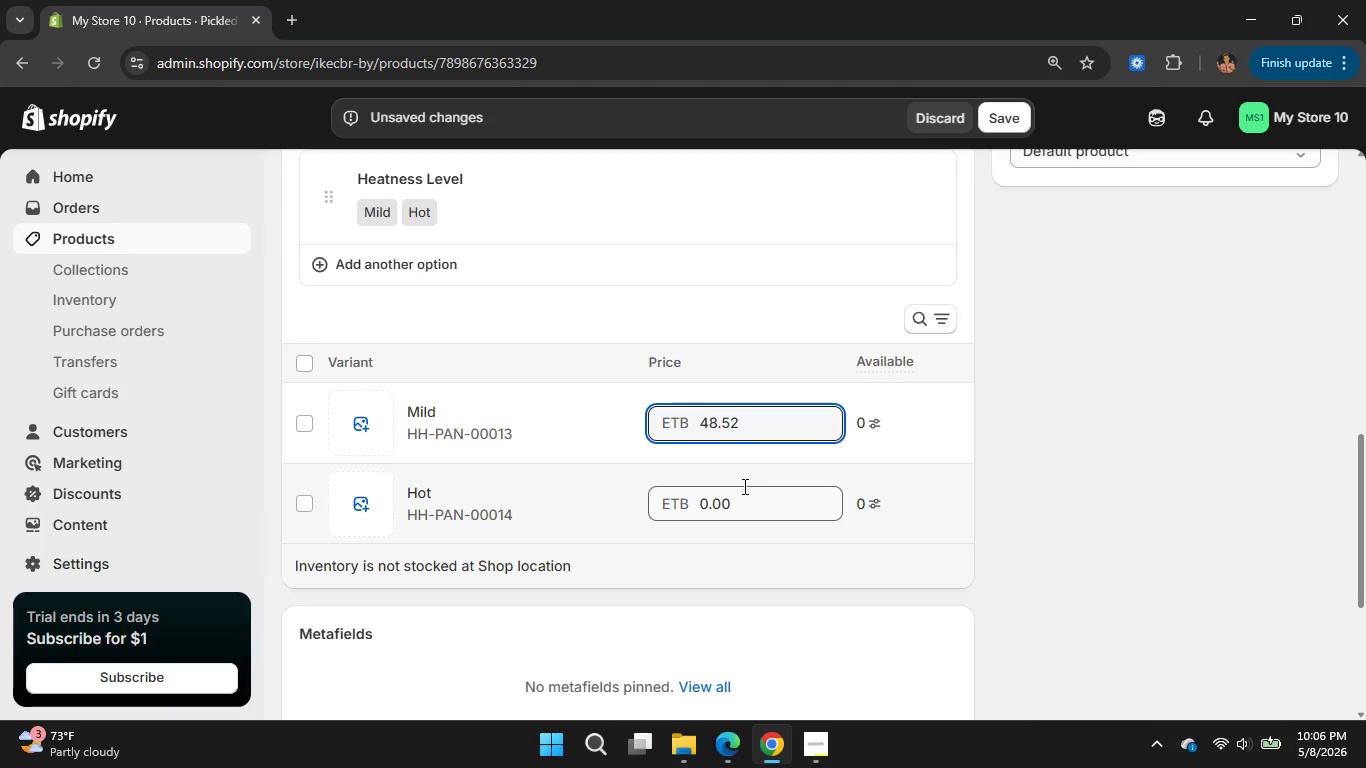 
key(Backspace)
 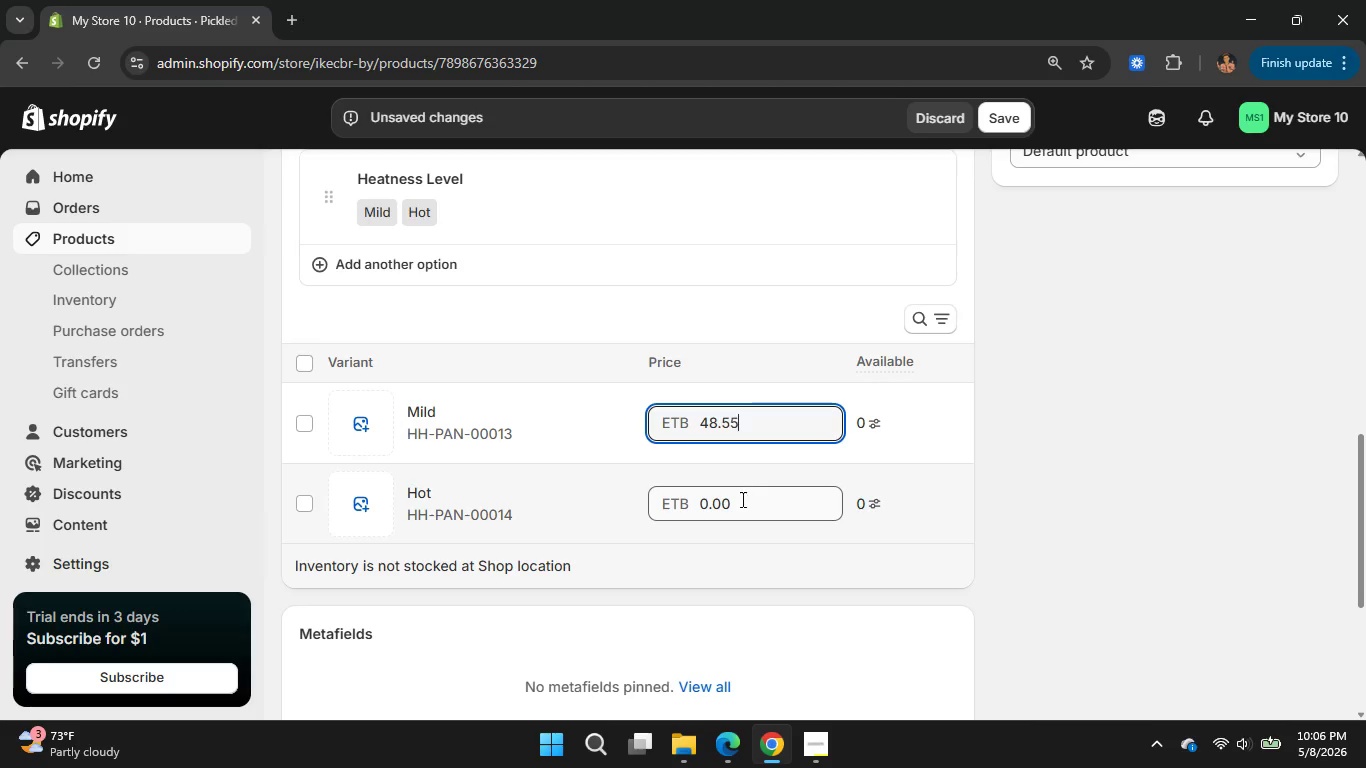 
key(Numpad5)
 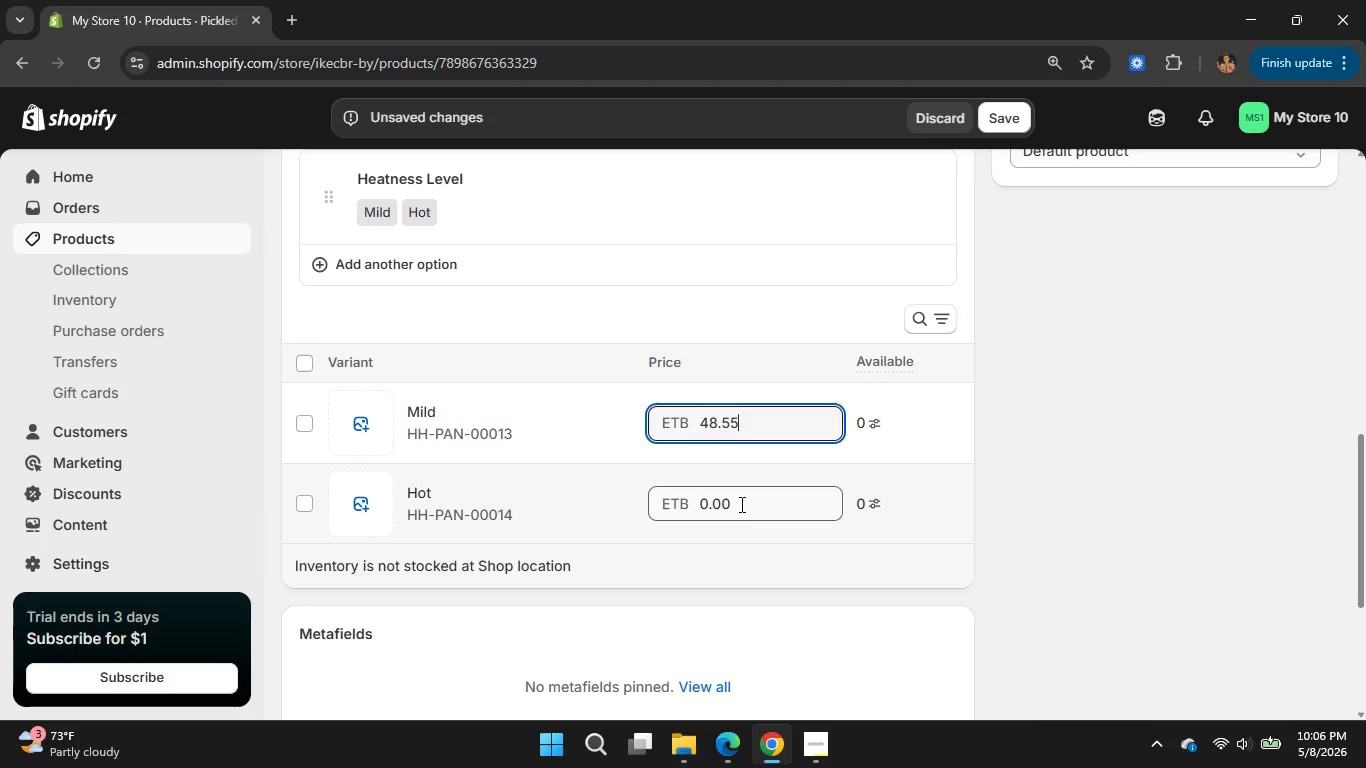 
left_click([740, 504])
 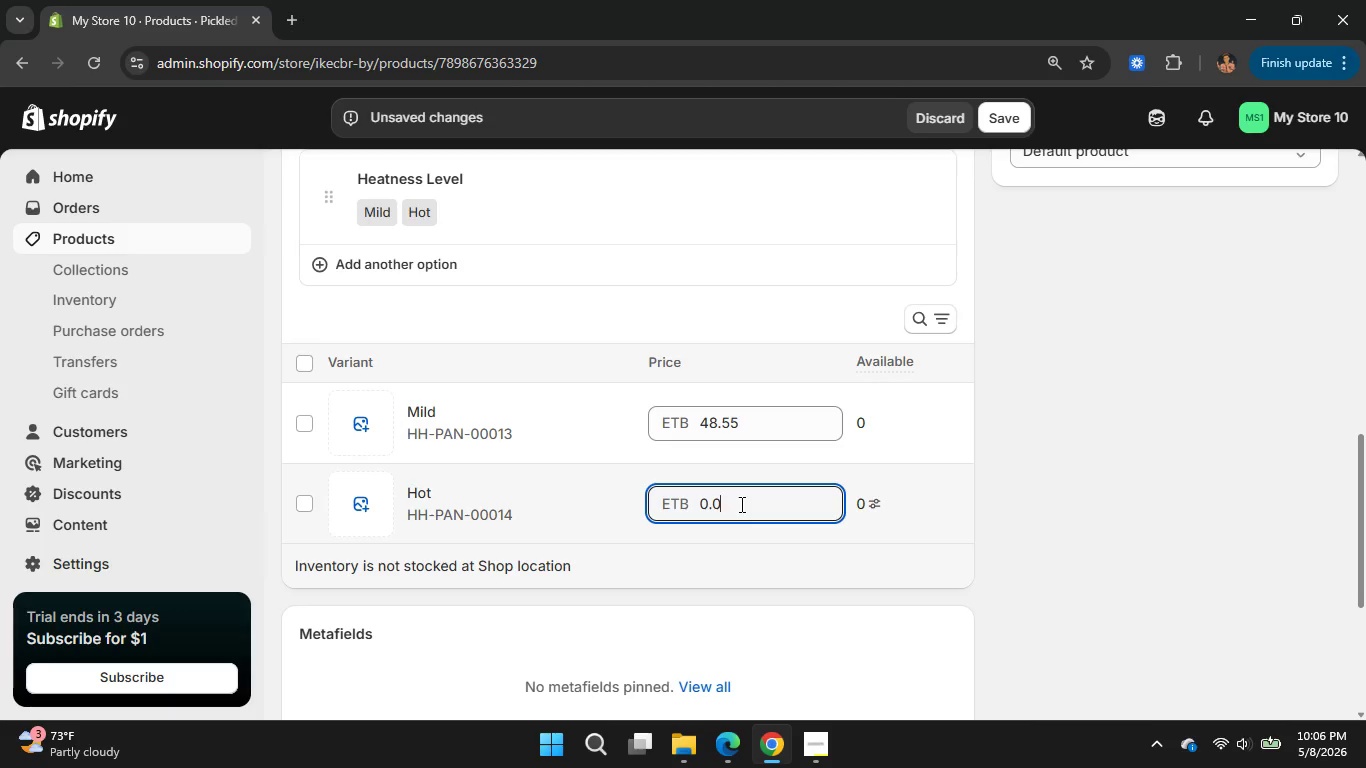 
key(Backspace)
 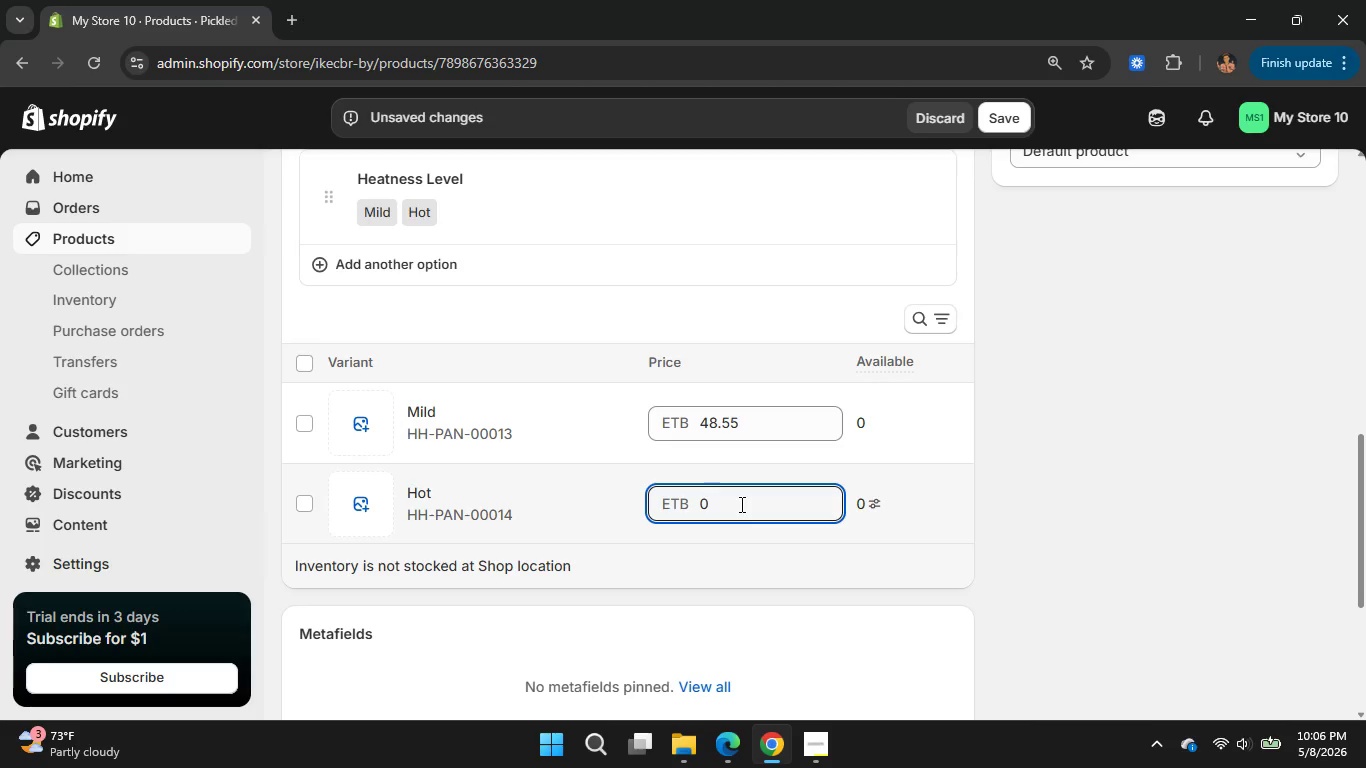 
key(Backspace)
 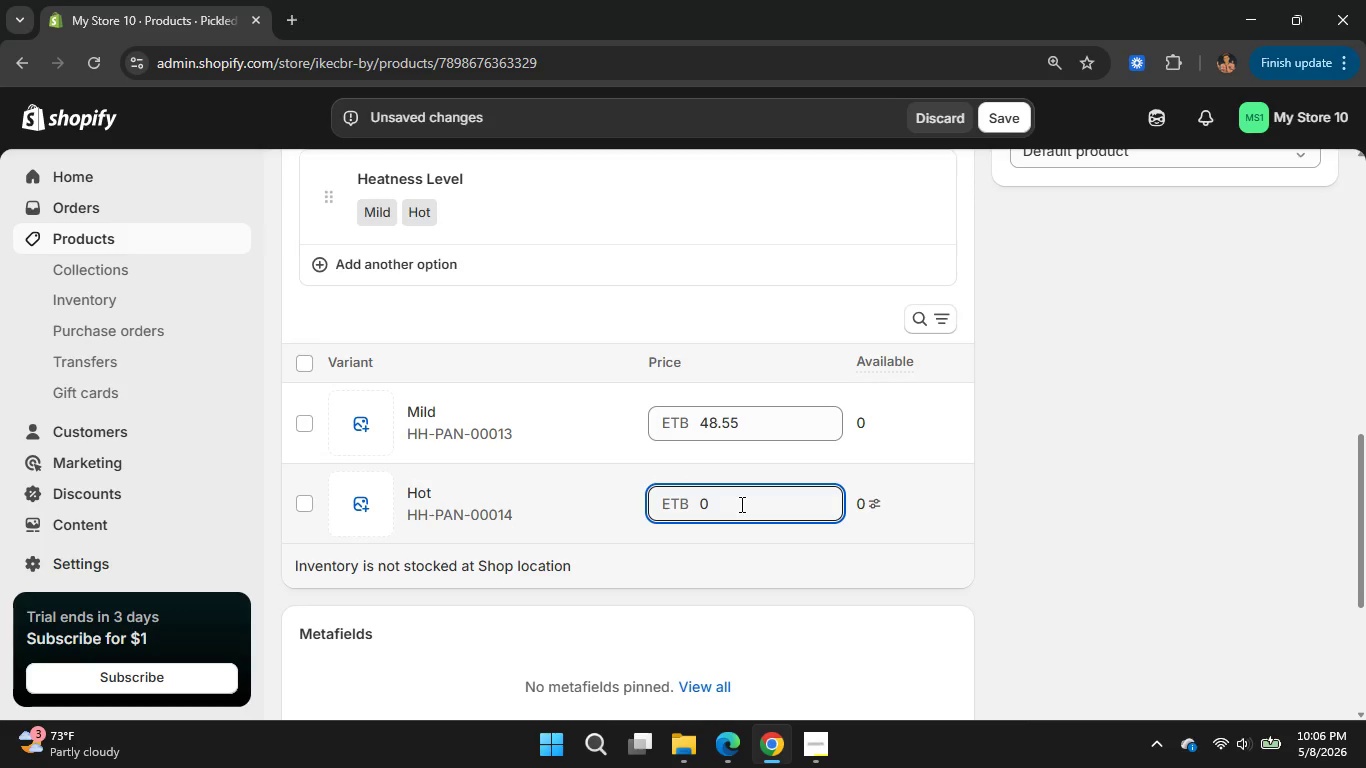 
key(Backspace)
 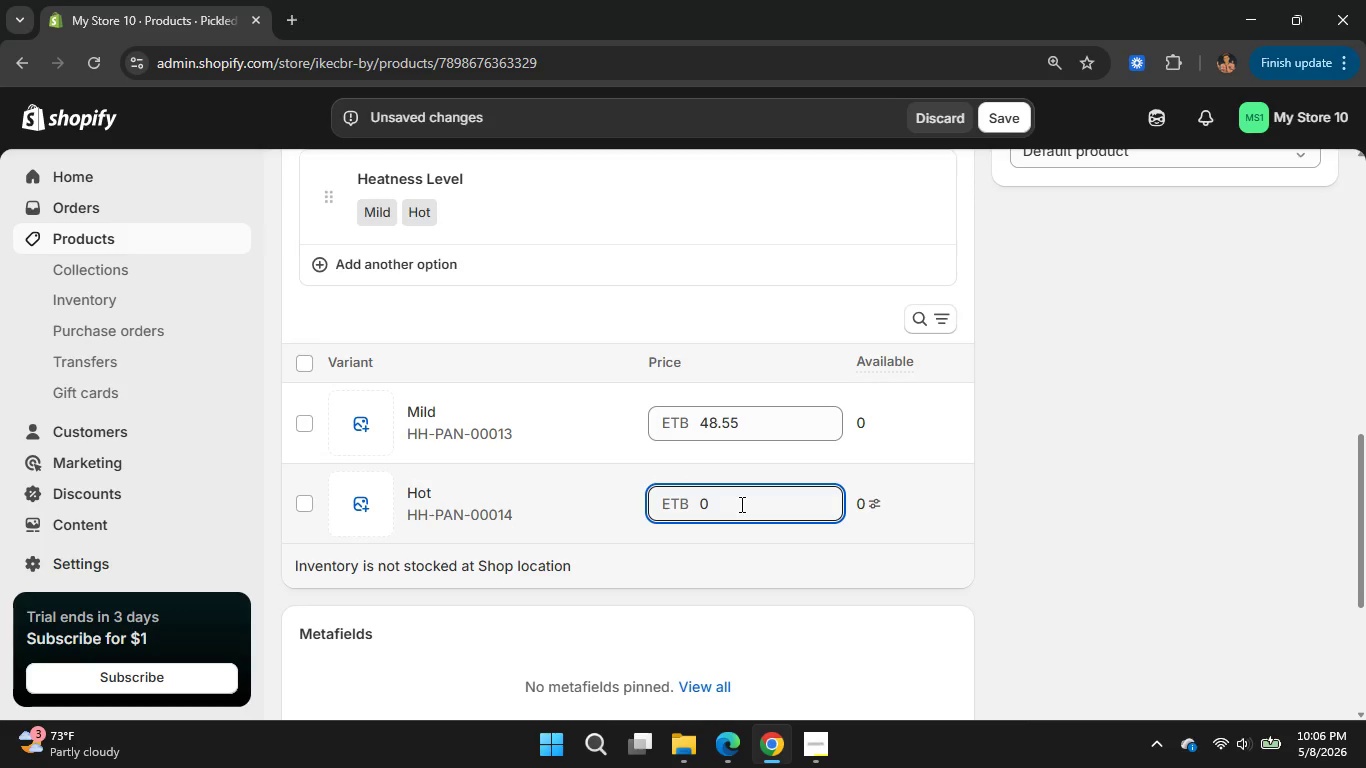 
key(Backspace)
 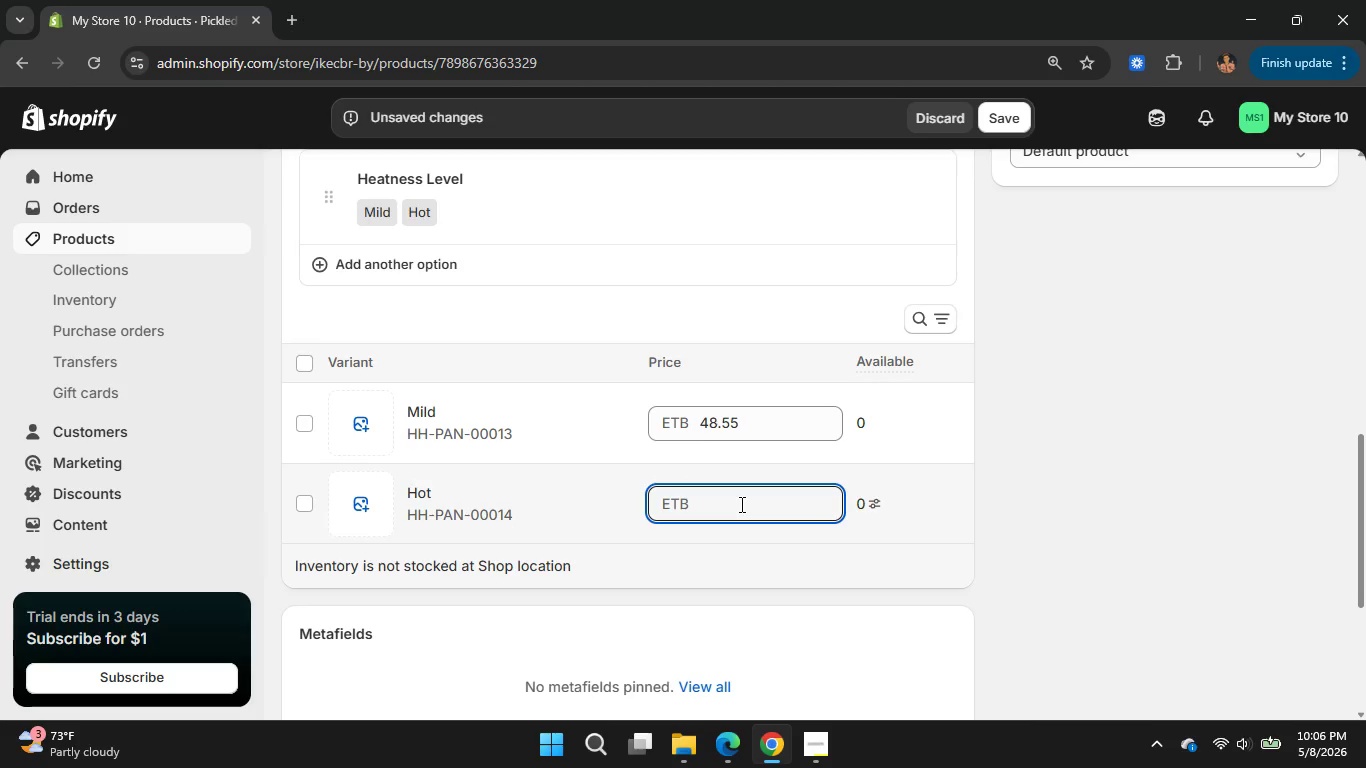 
key(Numpad4)
 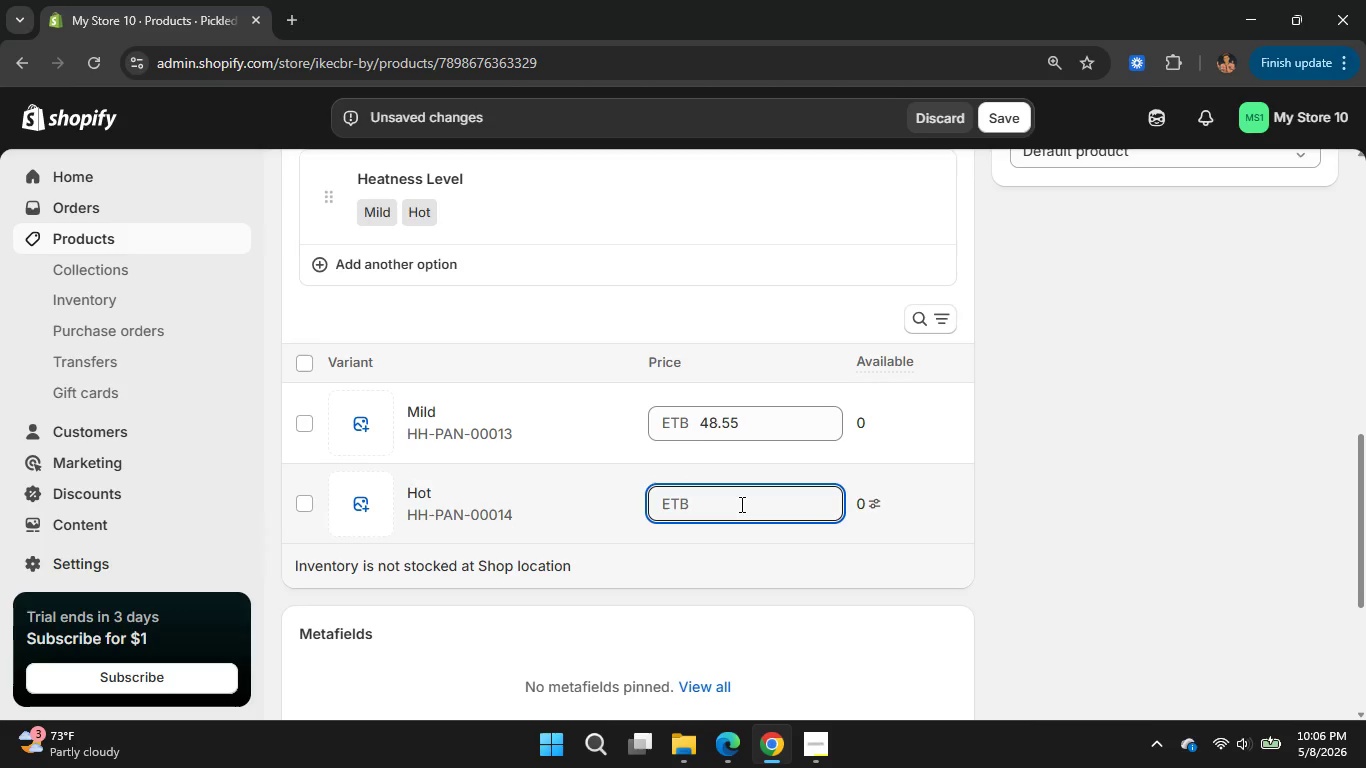 
key(Numpad8)
 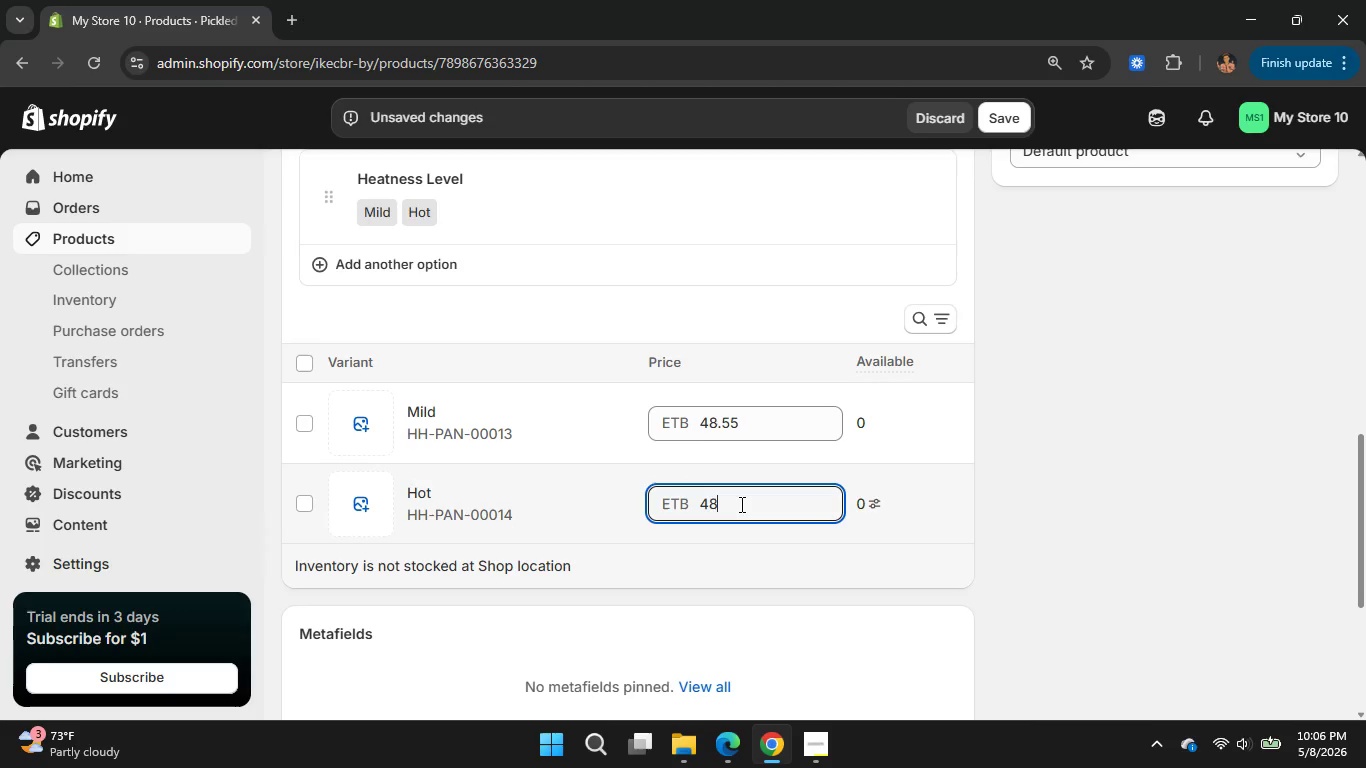 
key(NumpadDecimal)
 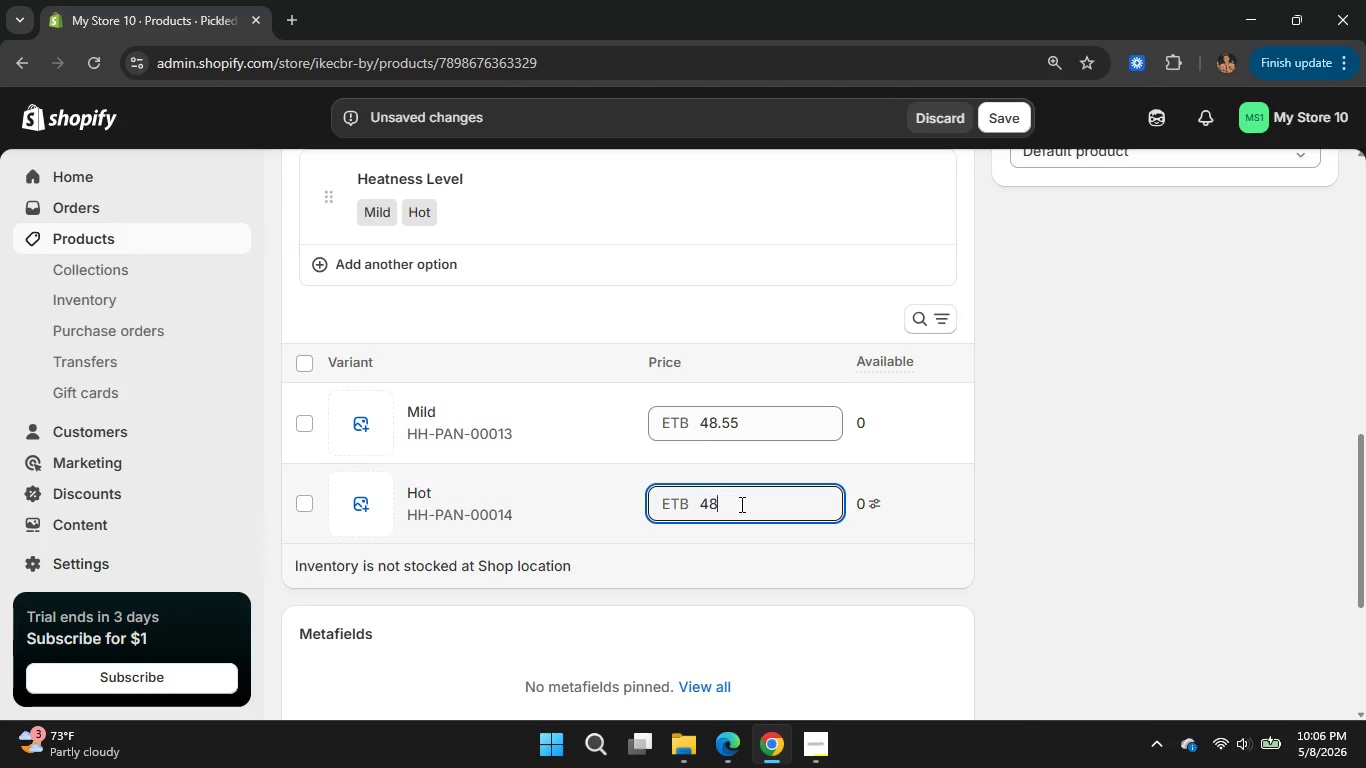 
key(Numpad5)
 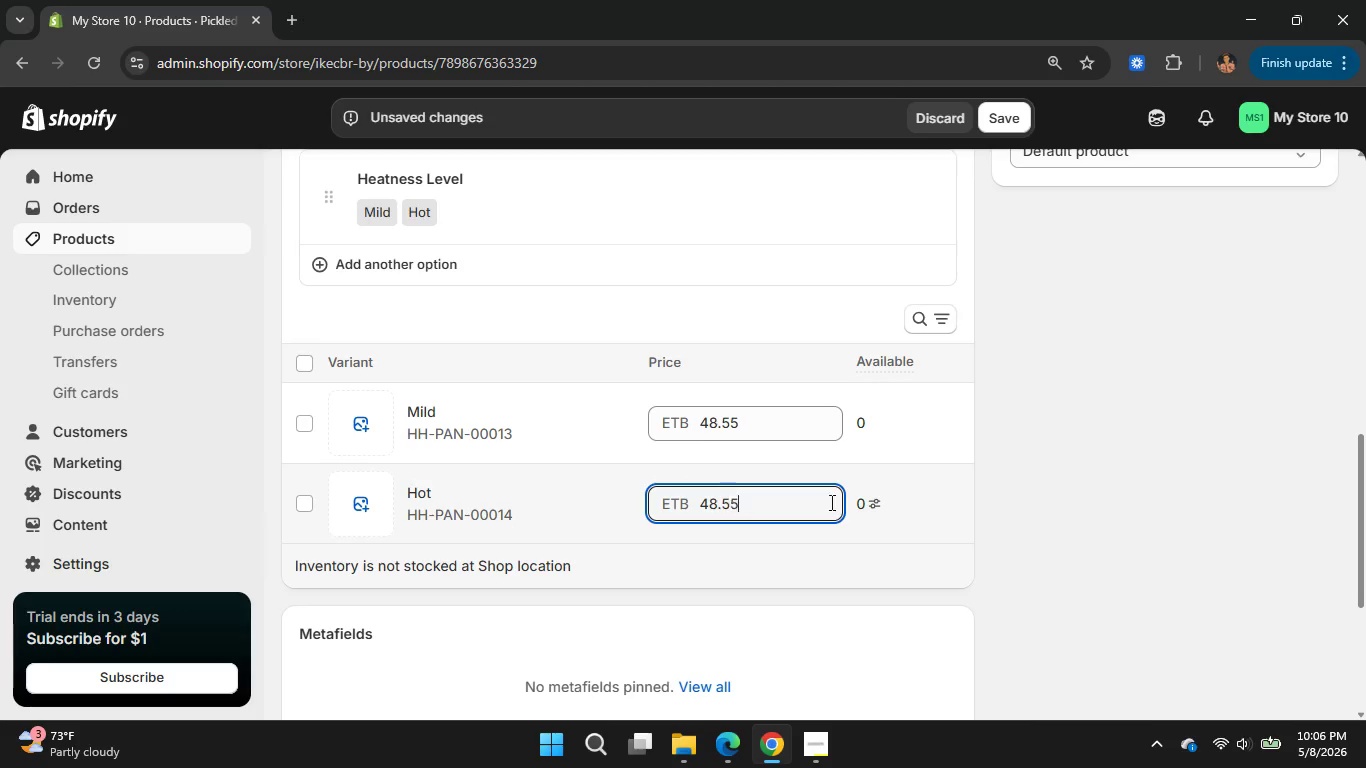 
key(Numpad5)
 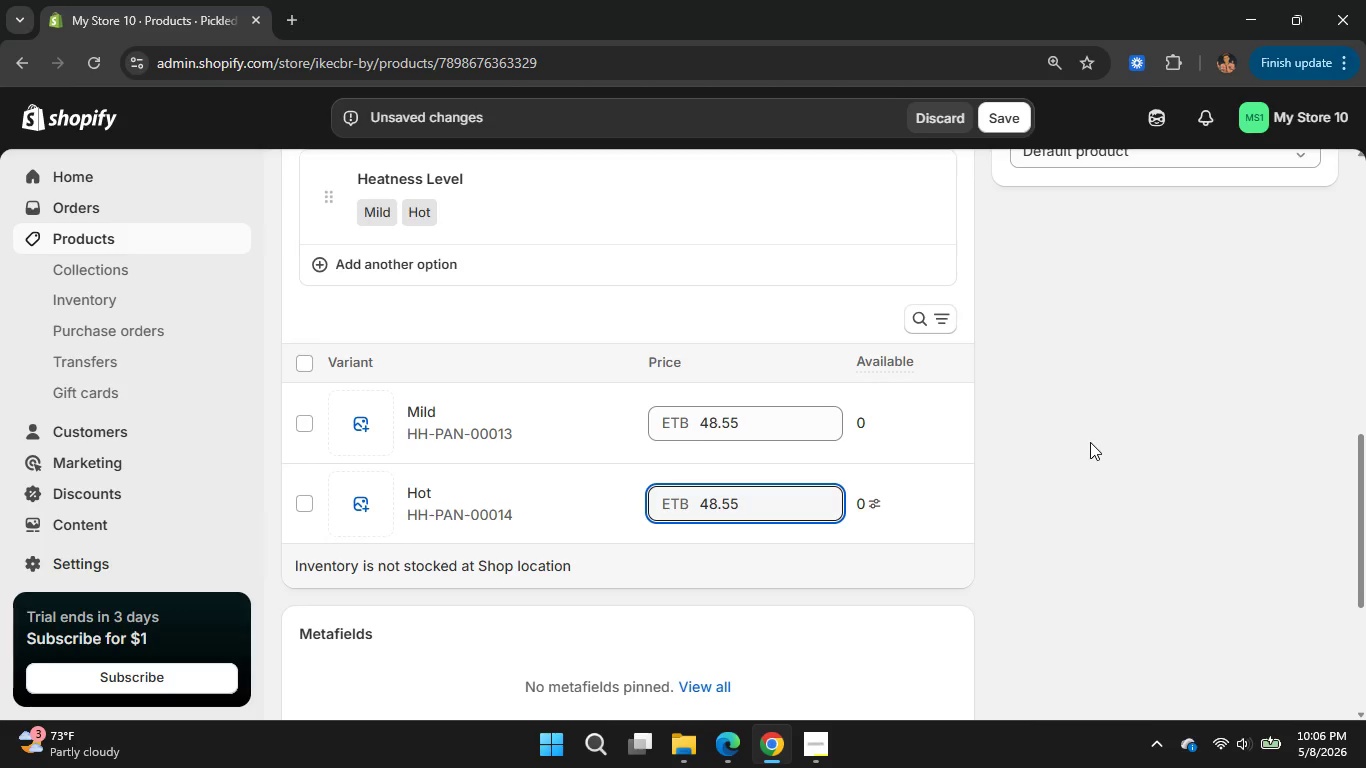 
left_click([1090, 442])
 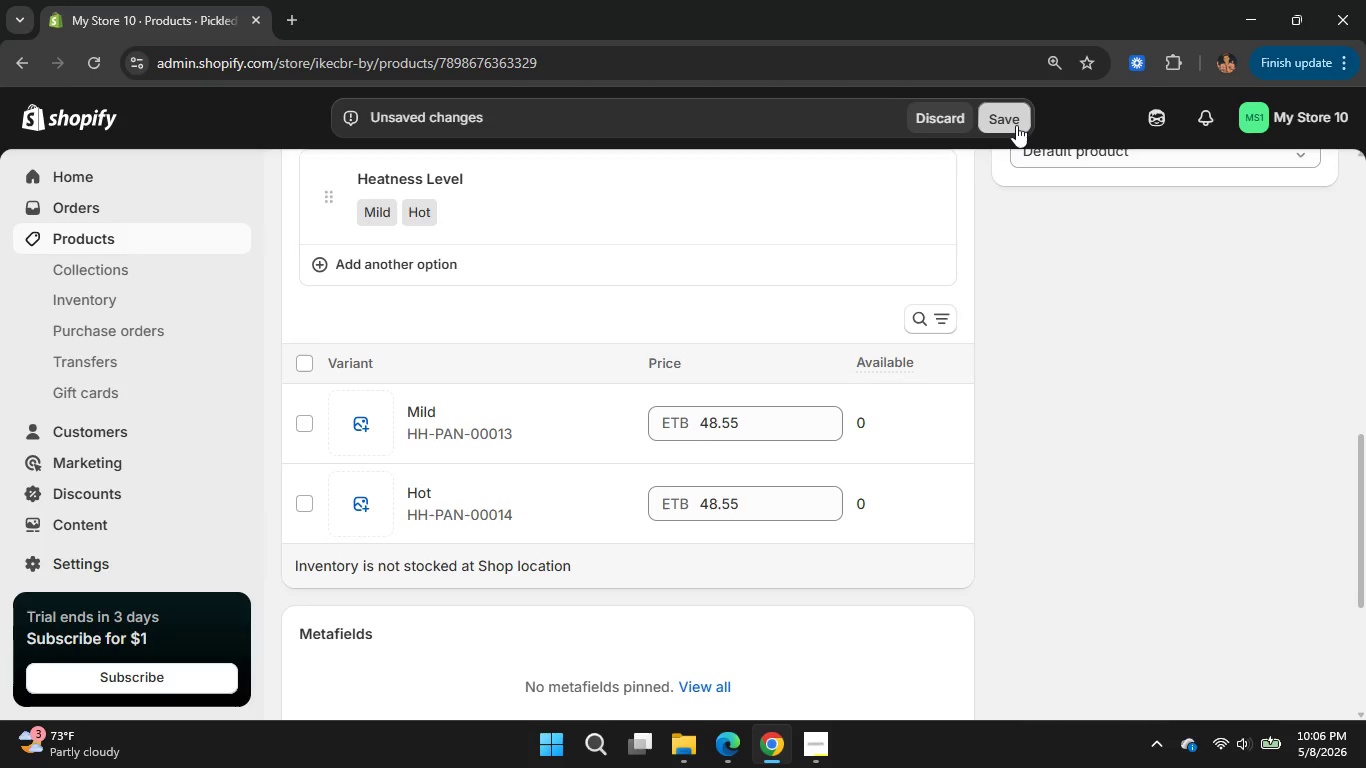 
left_click([1016, 125])
 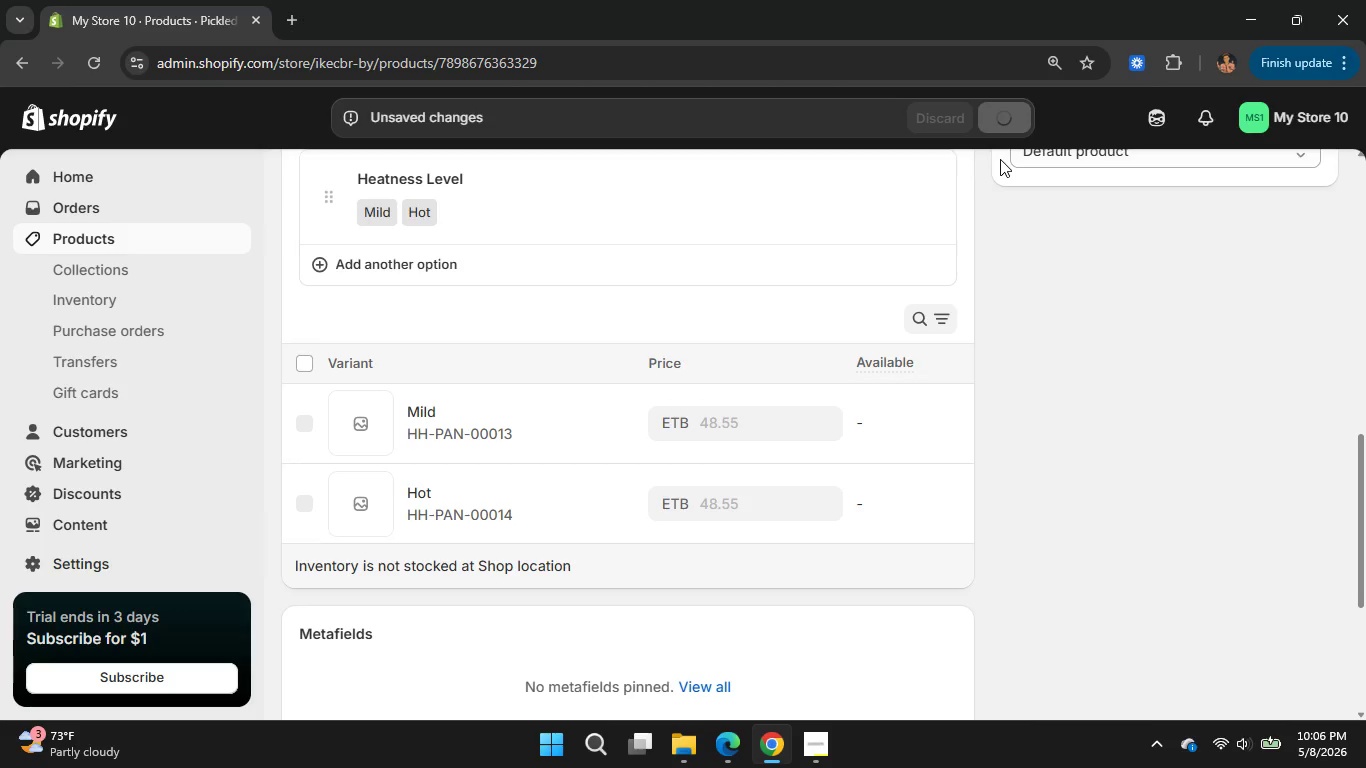 
wait(12.38)
 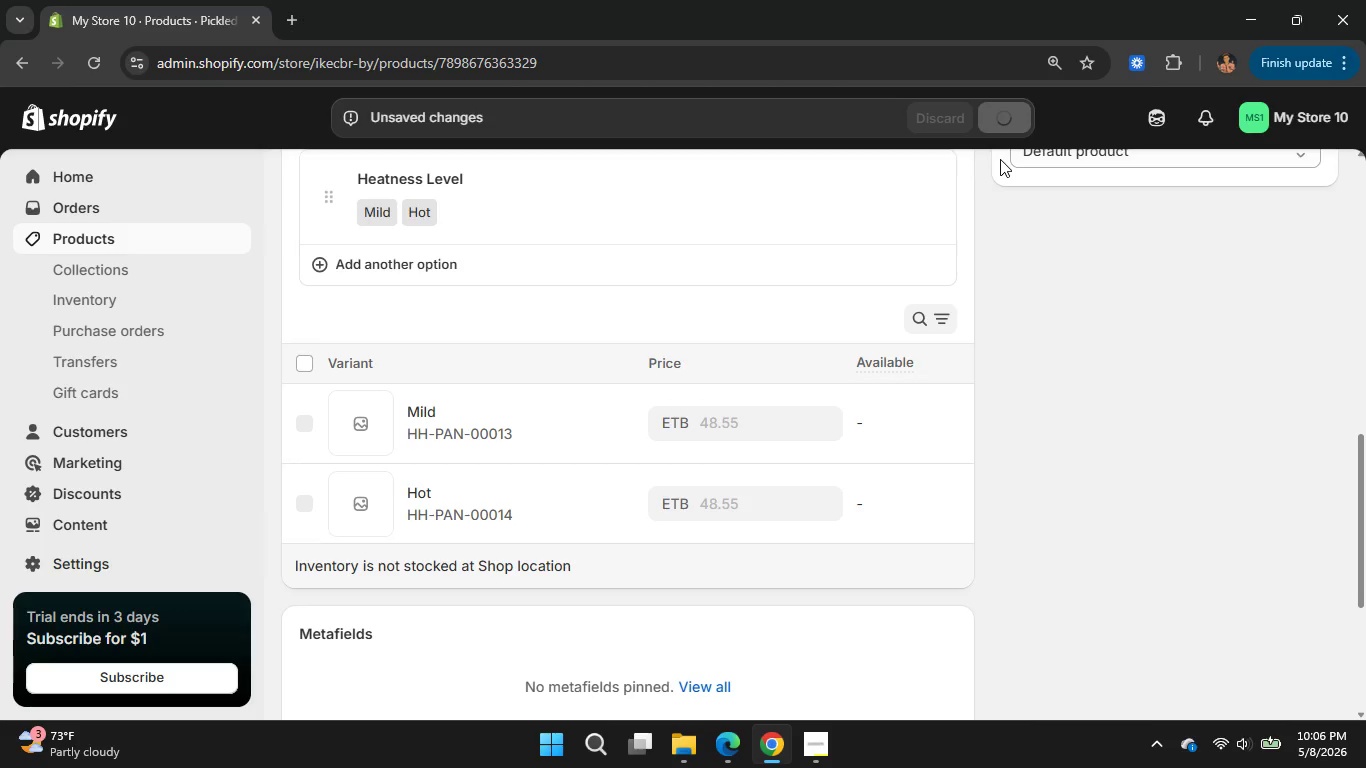 
scroll: coordinate [911, 291], scroll_direction: up, amount: 5.0
 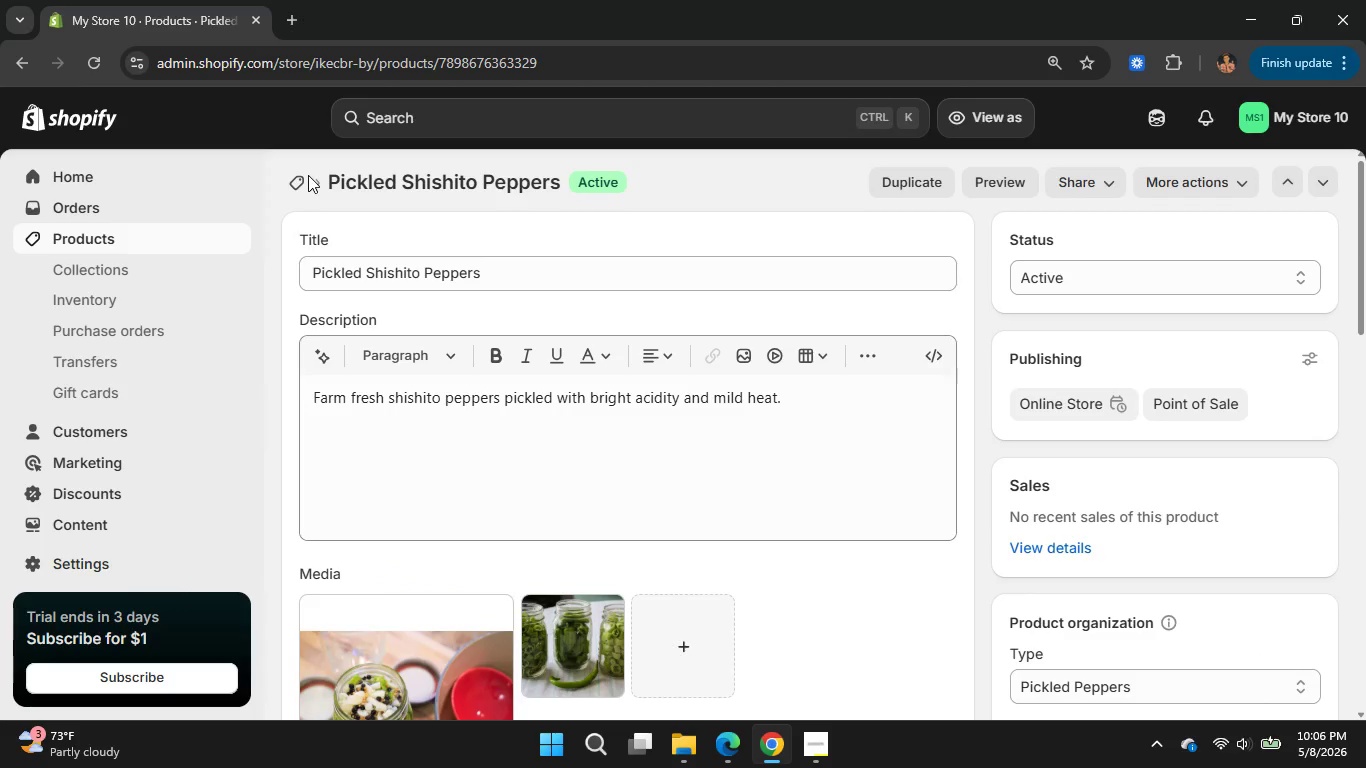 
left_click([297, 182])
 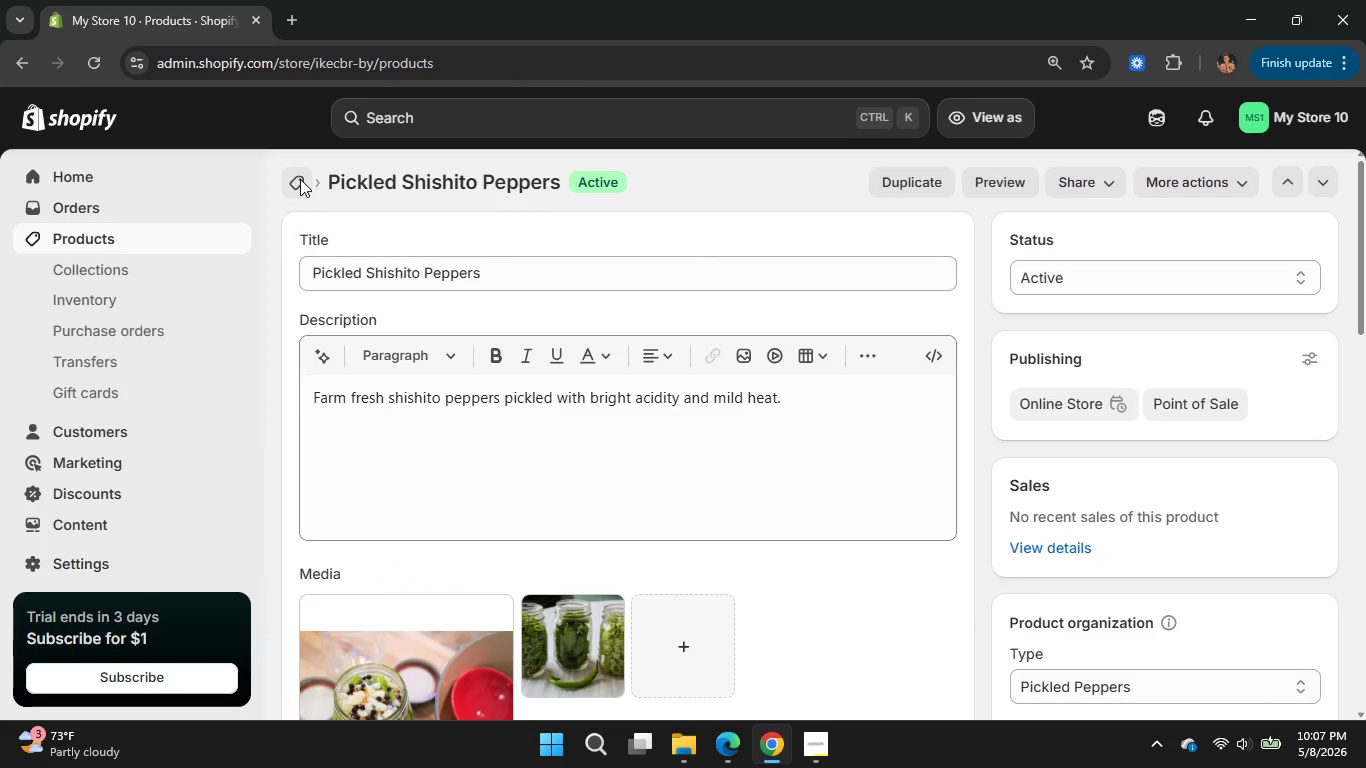 
wait(9.89)
 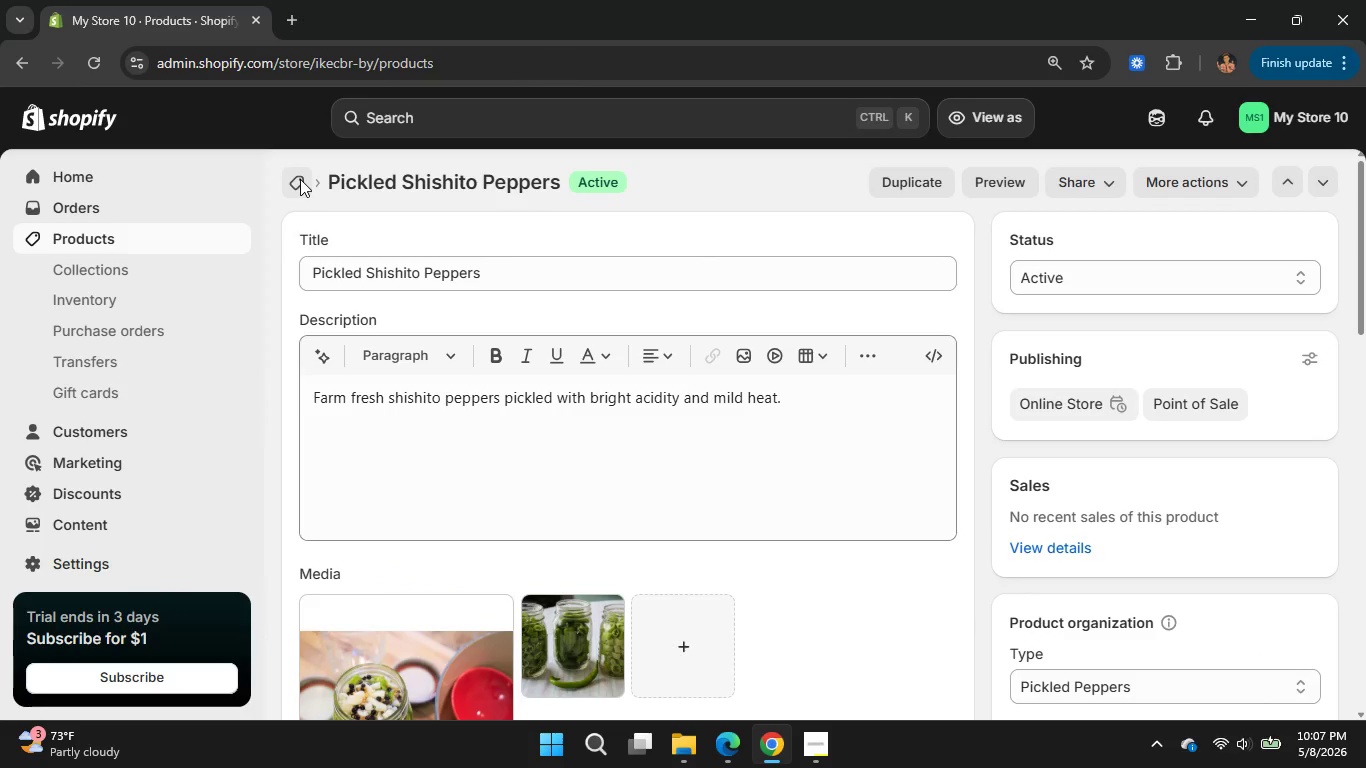 
scroll: coordinate [503, 519], scroll_direction: none, amount: 0.0
 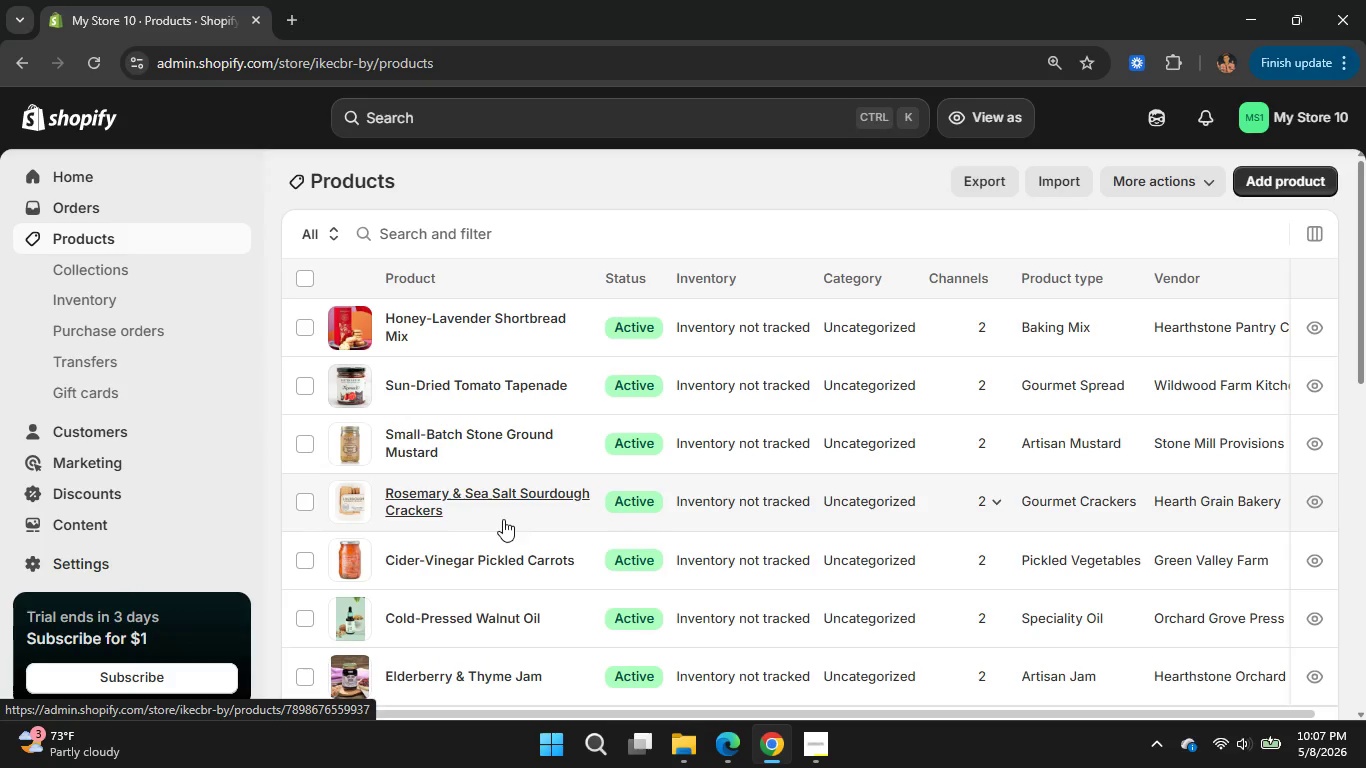 
scroll: coordinate [503, 511], scroll_direction: down, amount: 2.0
 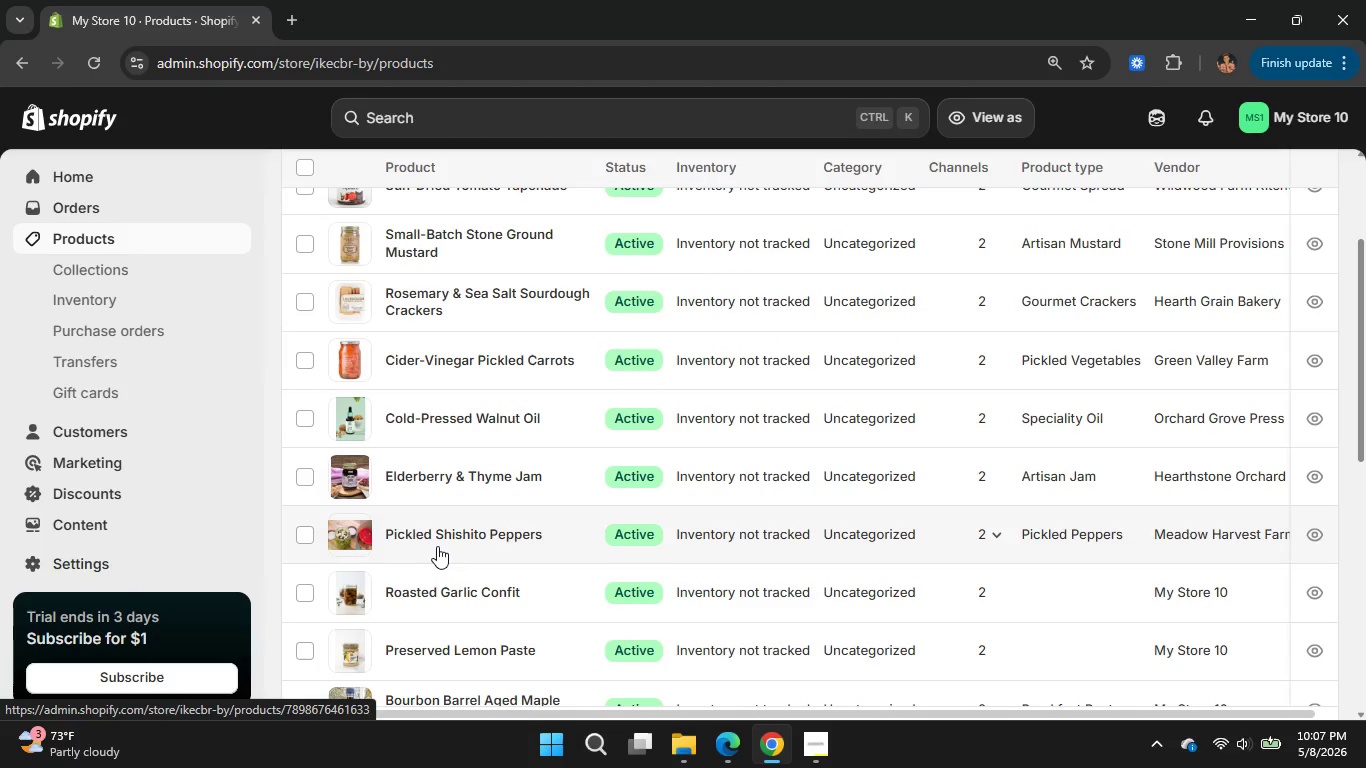 
left_click([440, 587])
 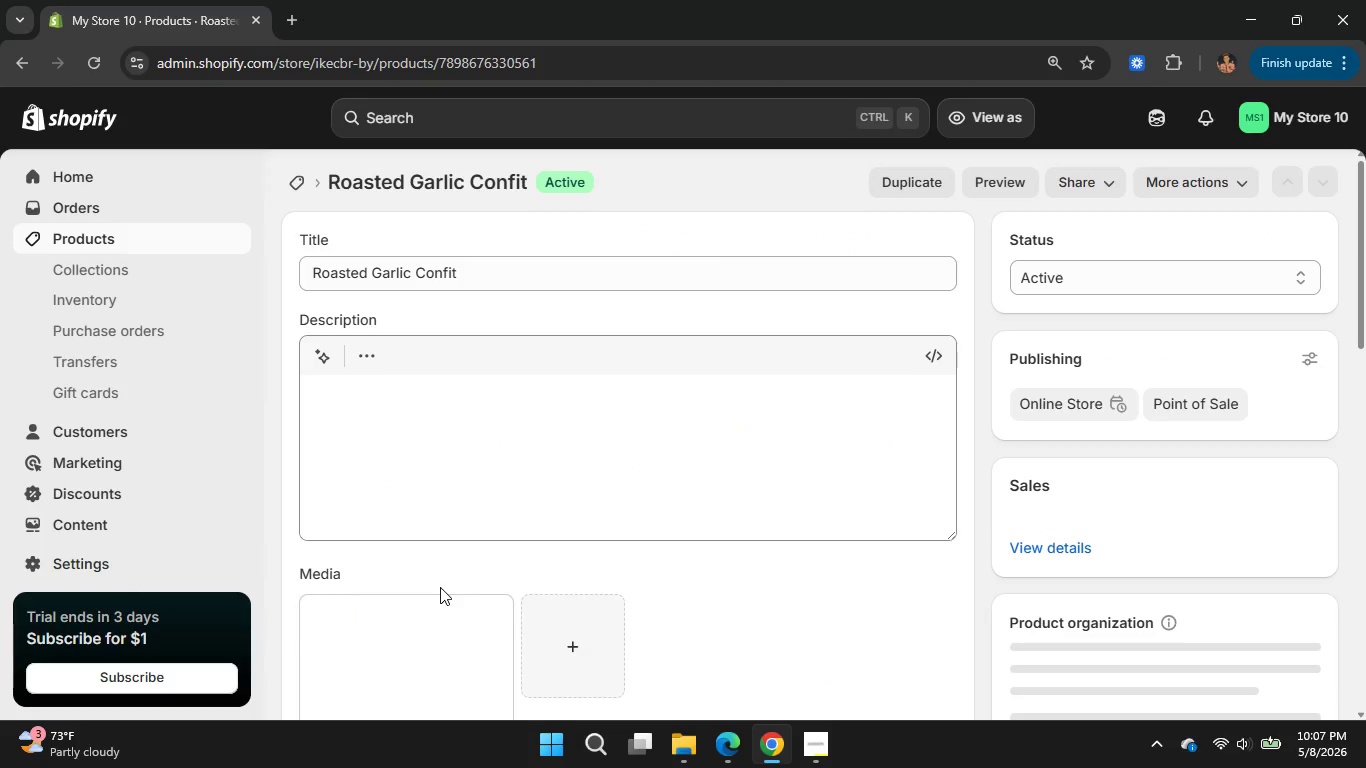 
wait(12.2)
 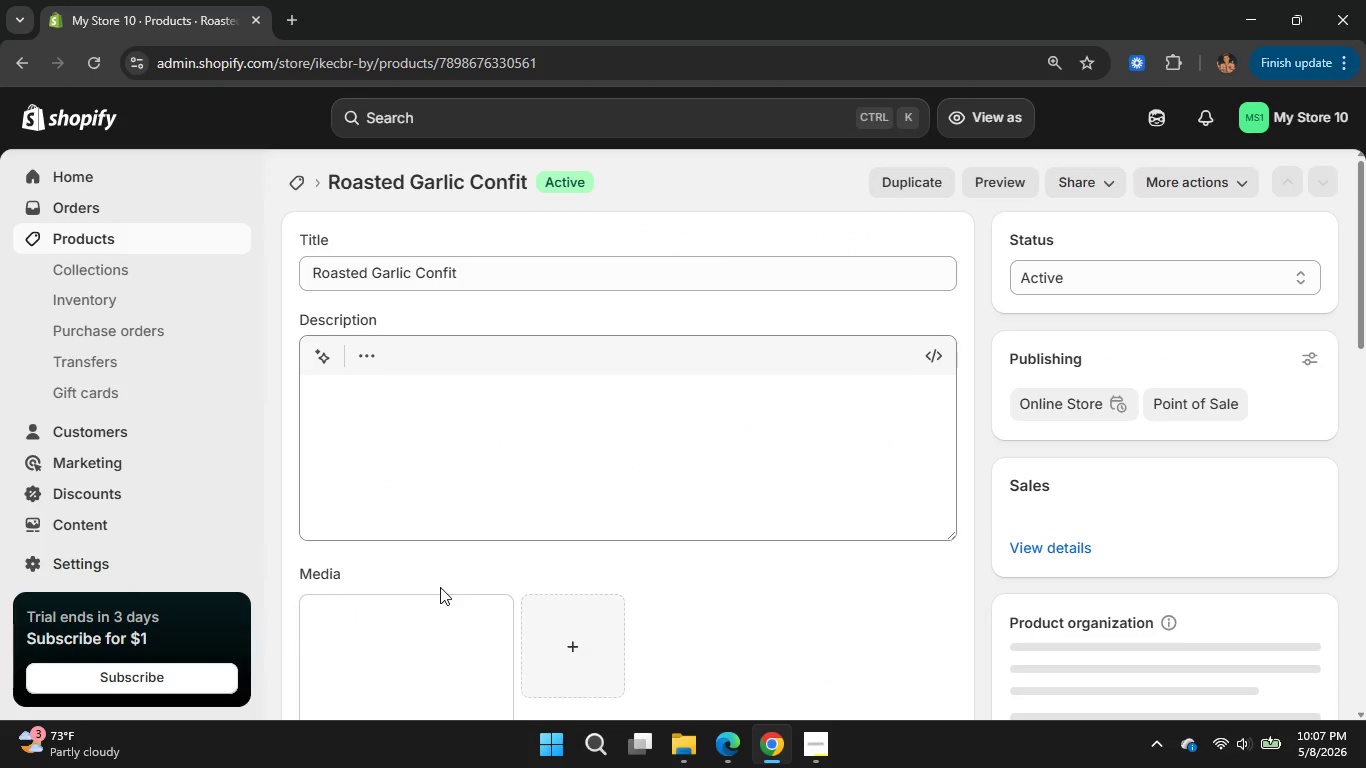 
left_click([385, 393])
 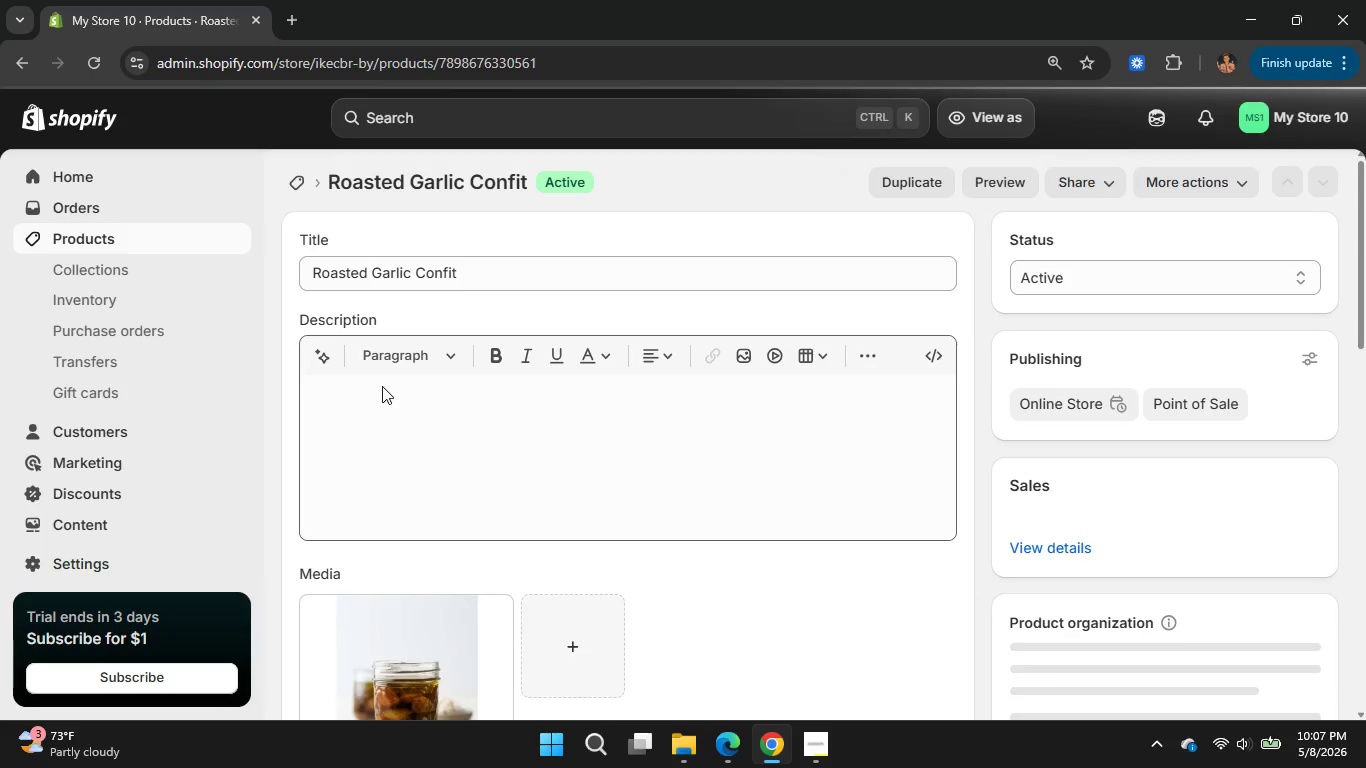 
type(Slow roaste )
 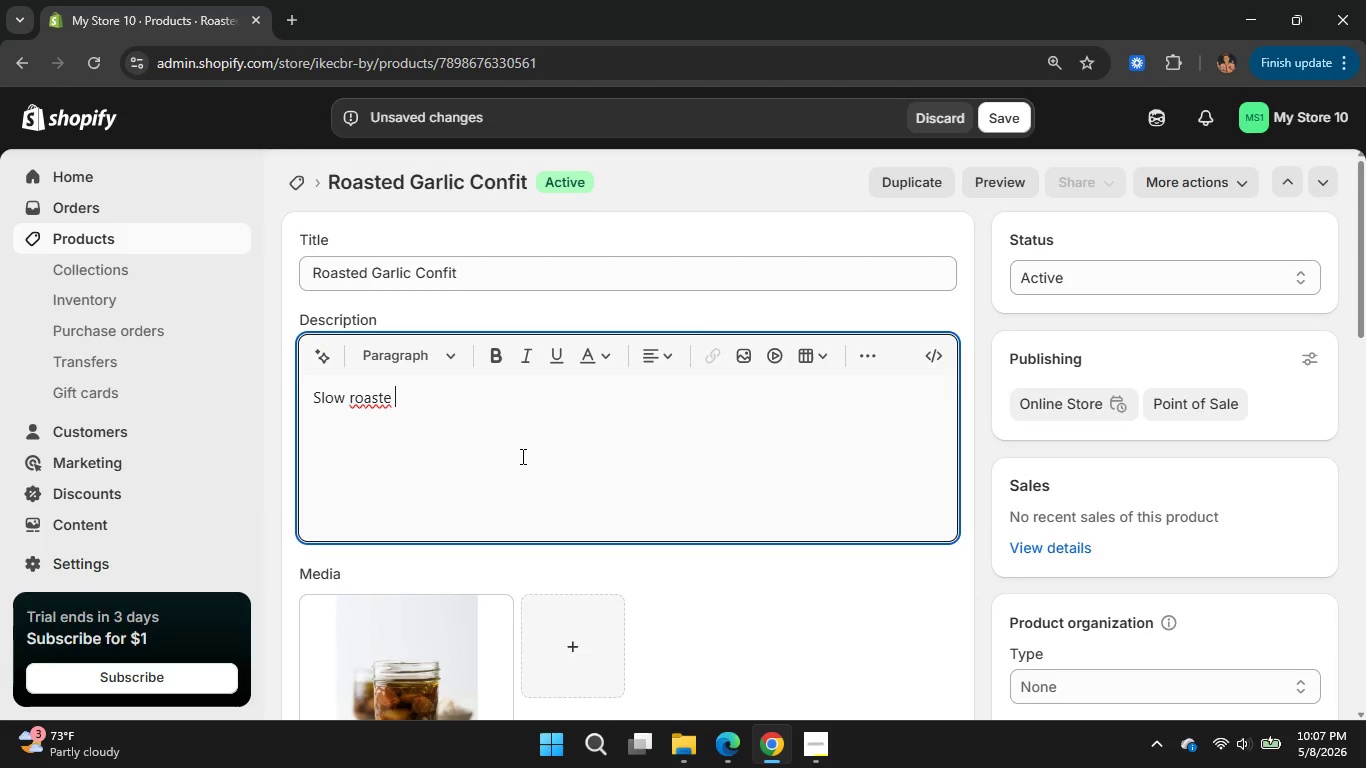 
key(Backspace)
 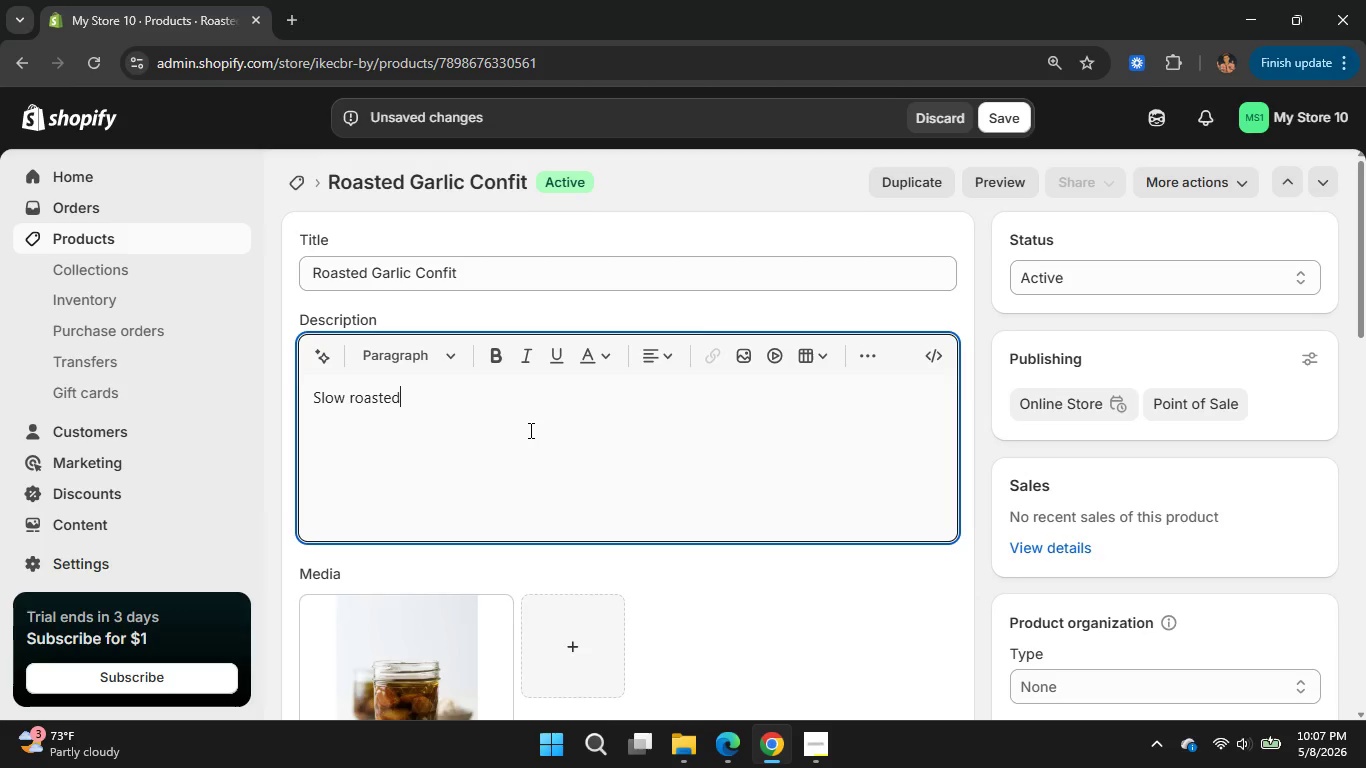 
key(D)
 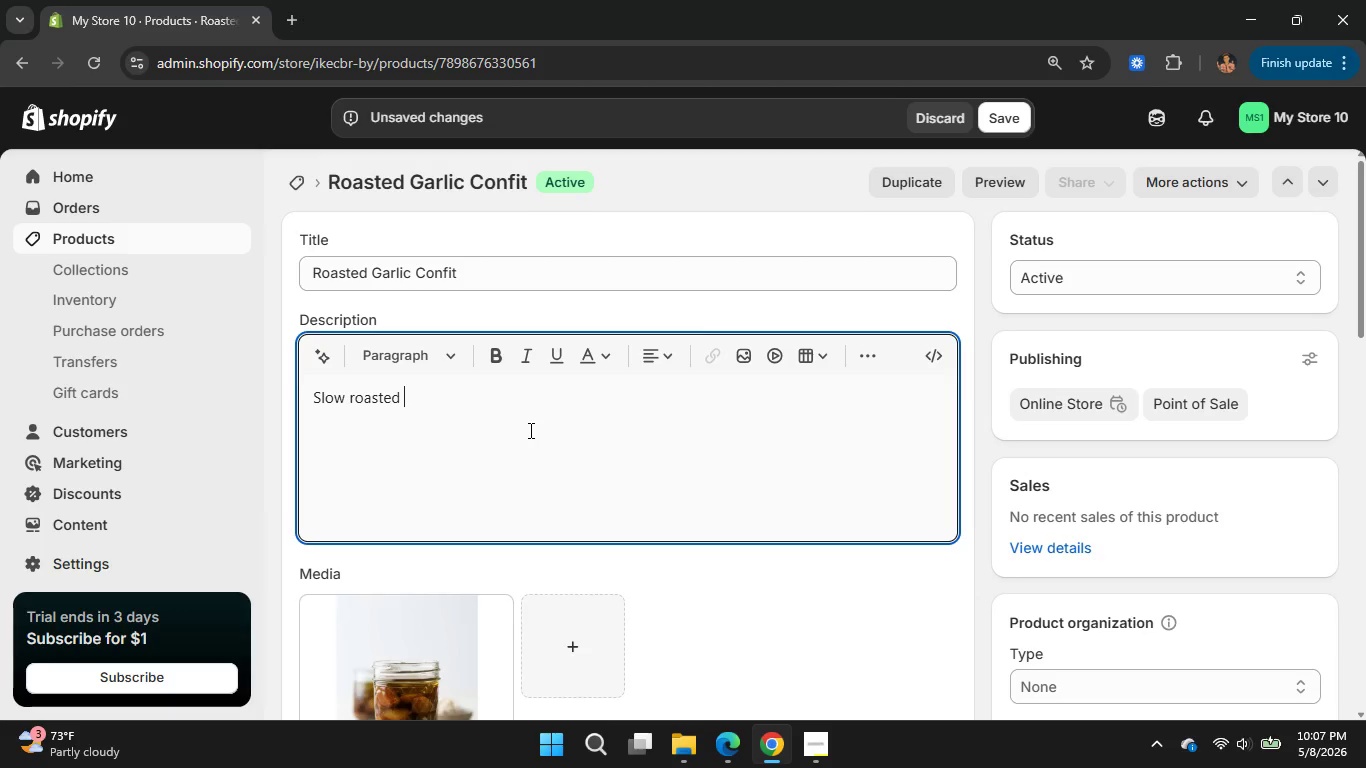 
key(Space)
 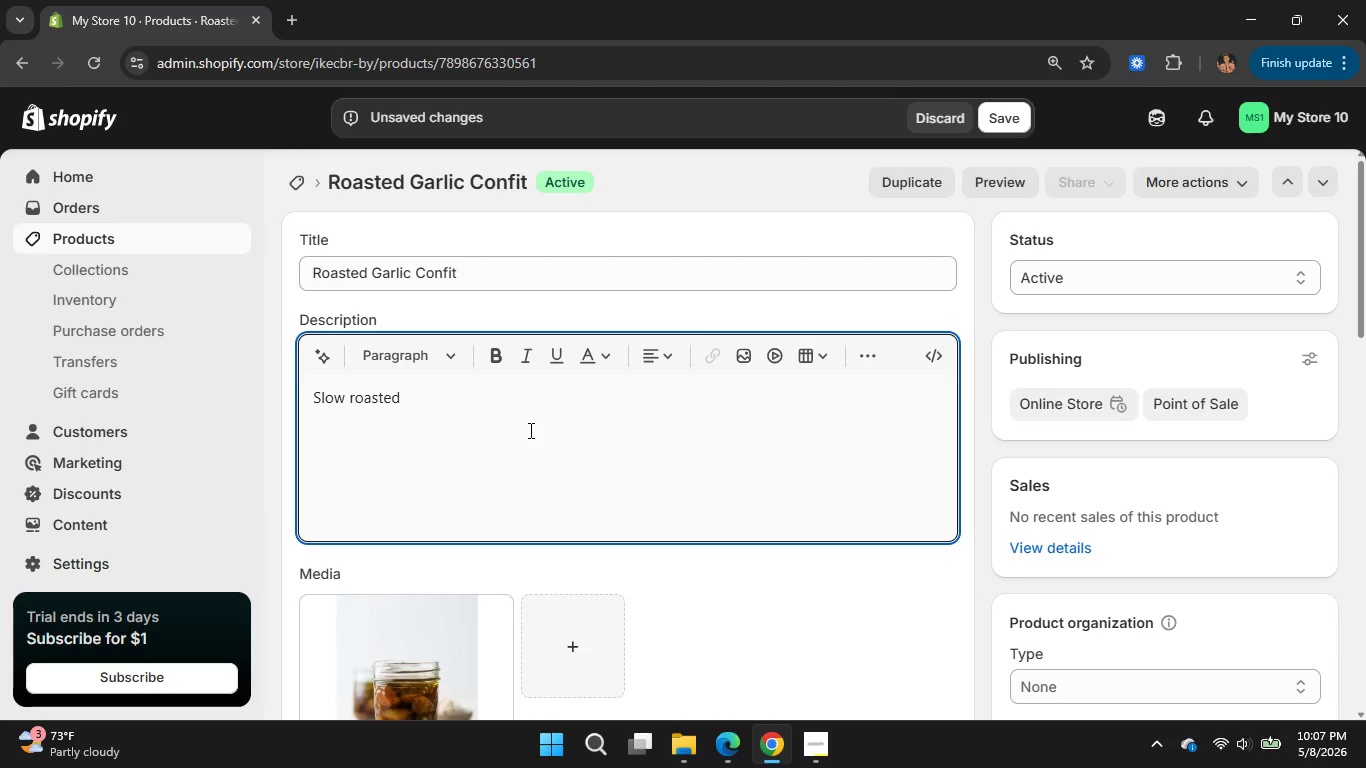 
wait(5.66)
 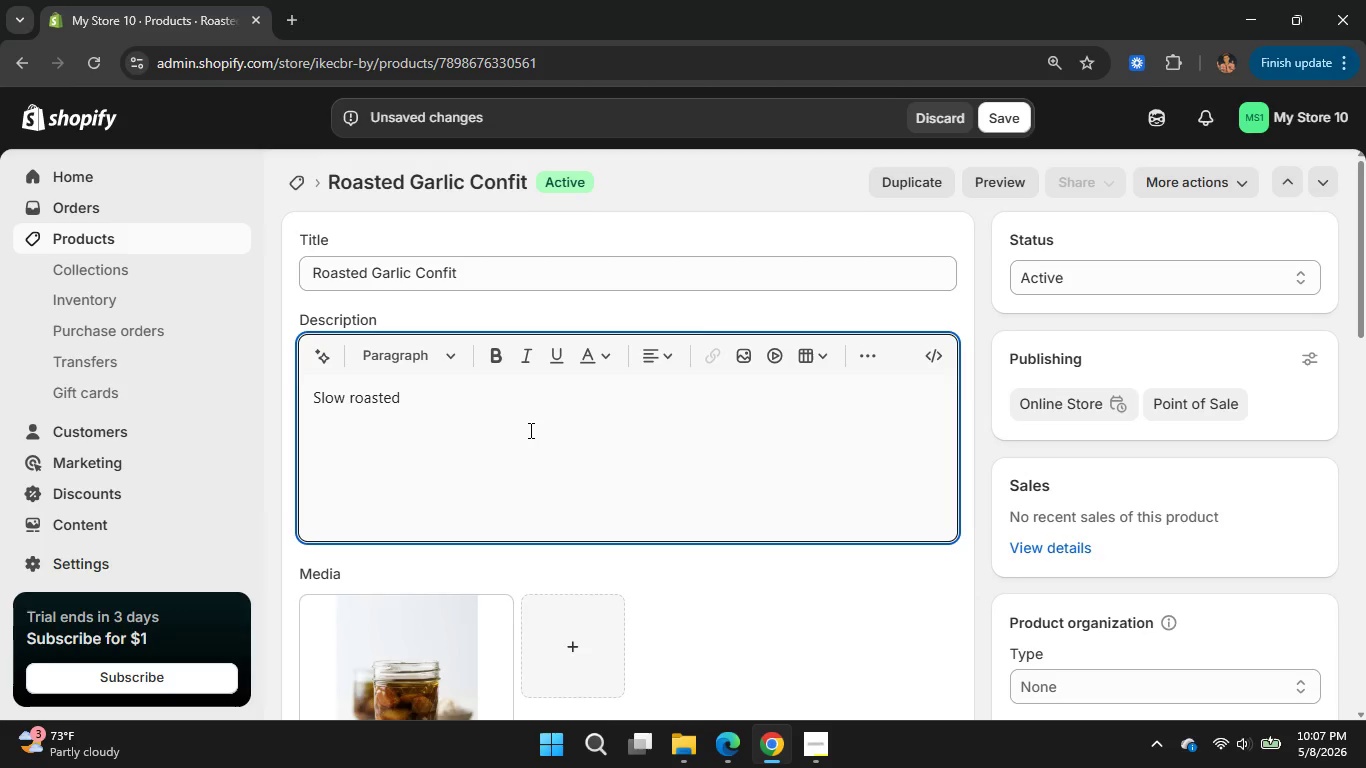 
type(garlic preserved)
 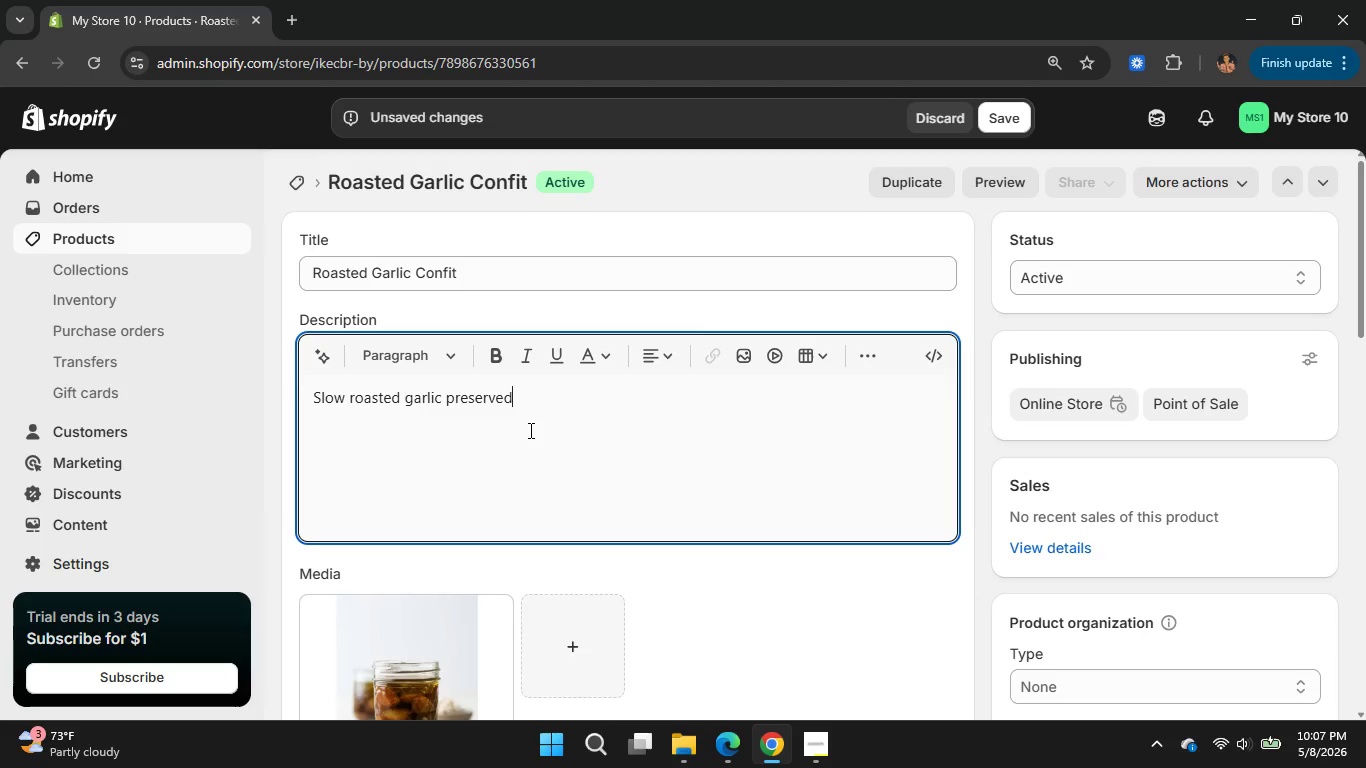 
wait(5.2)
 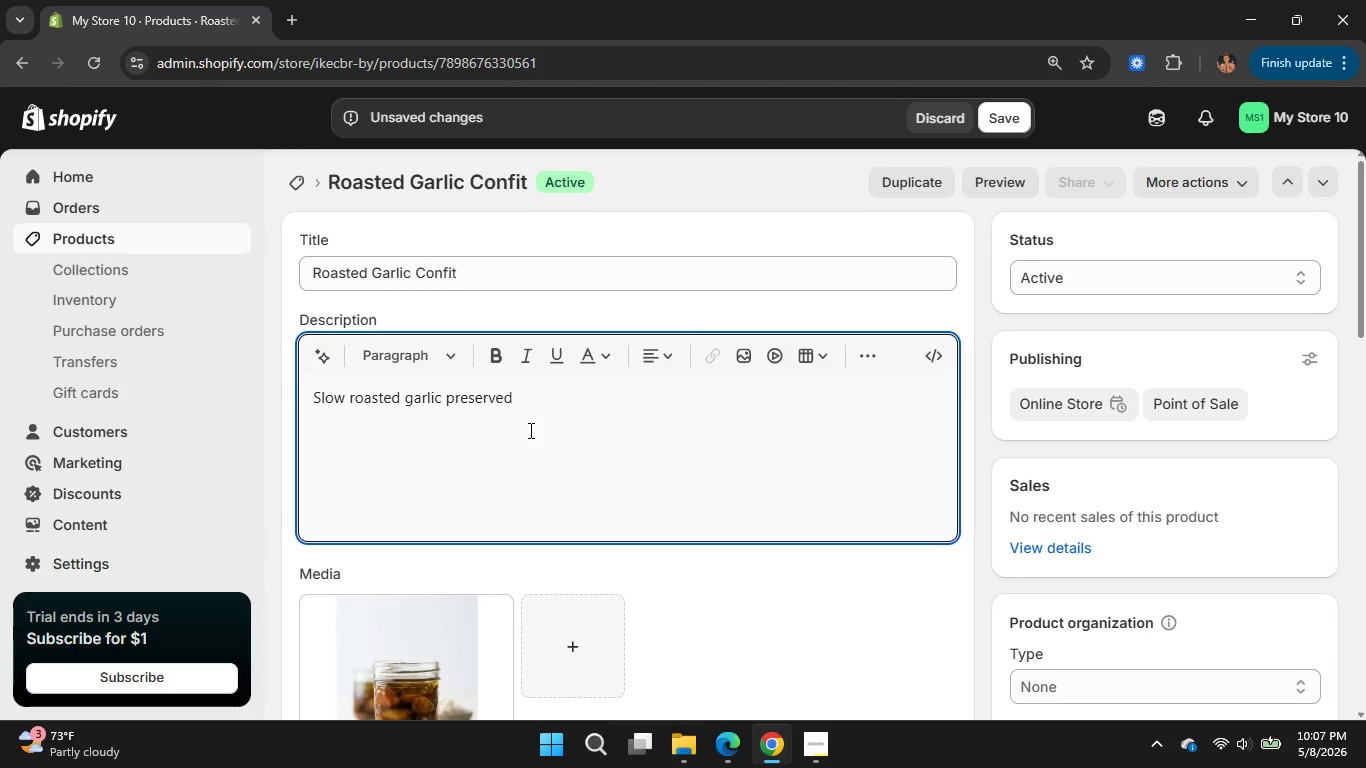 
type( in rich herb infused o)
key(Backspace)
type(oil.)
 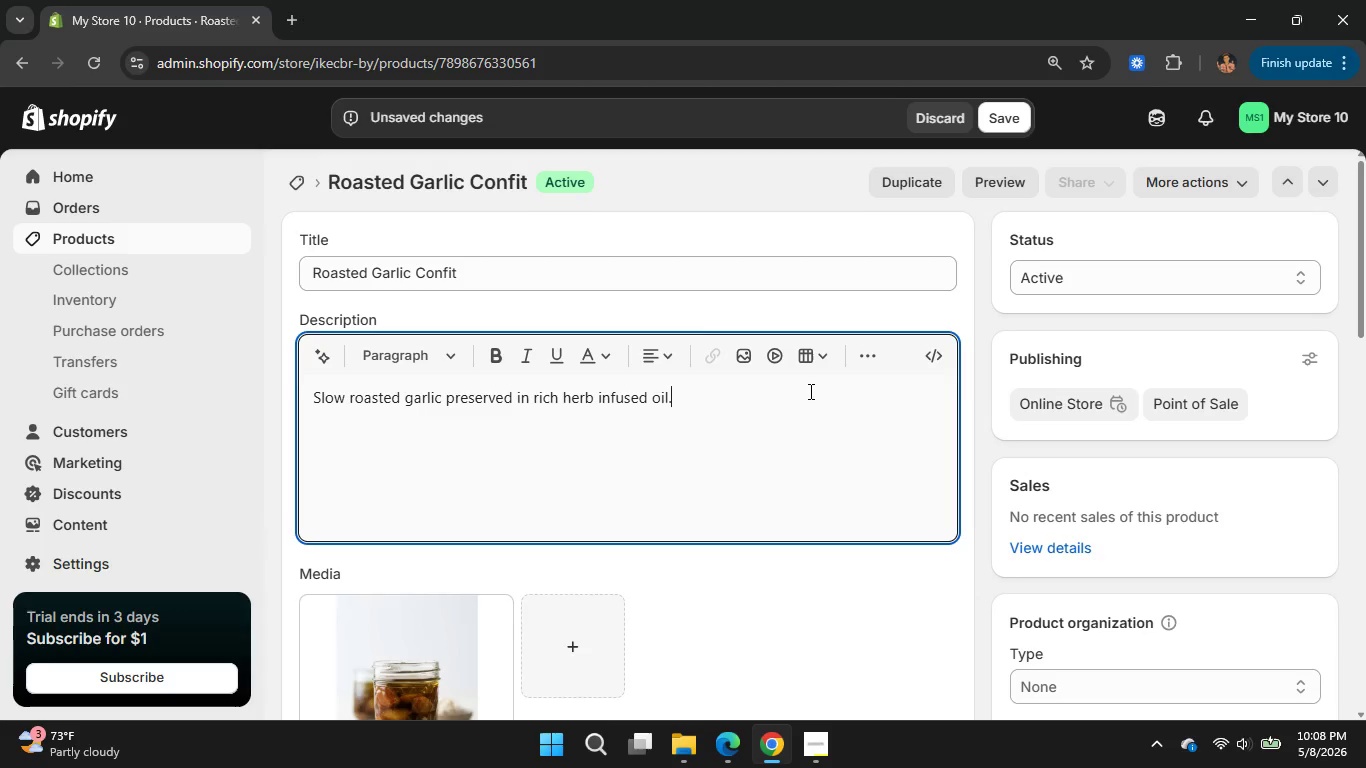 
wait(31.27)
 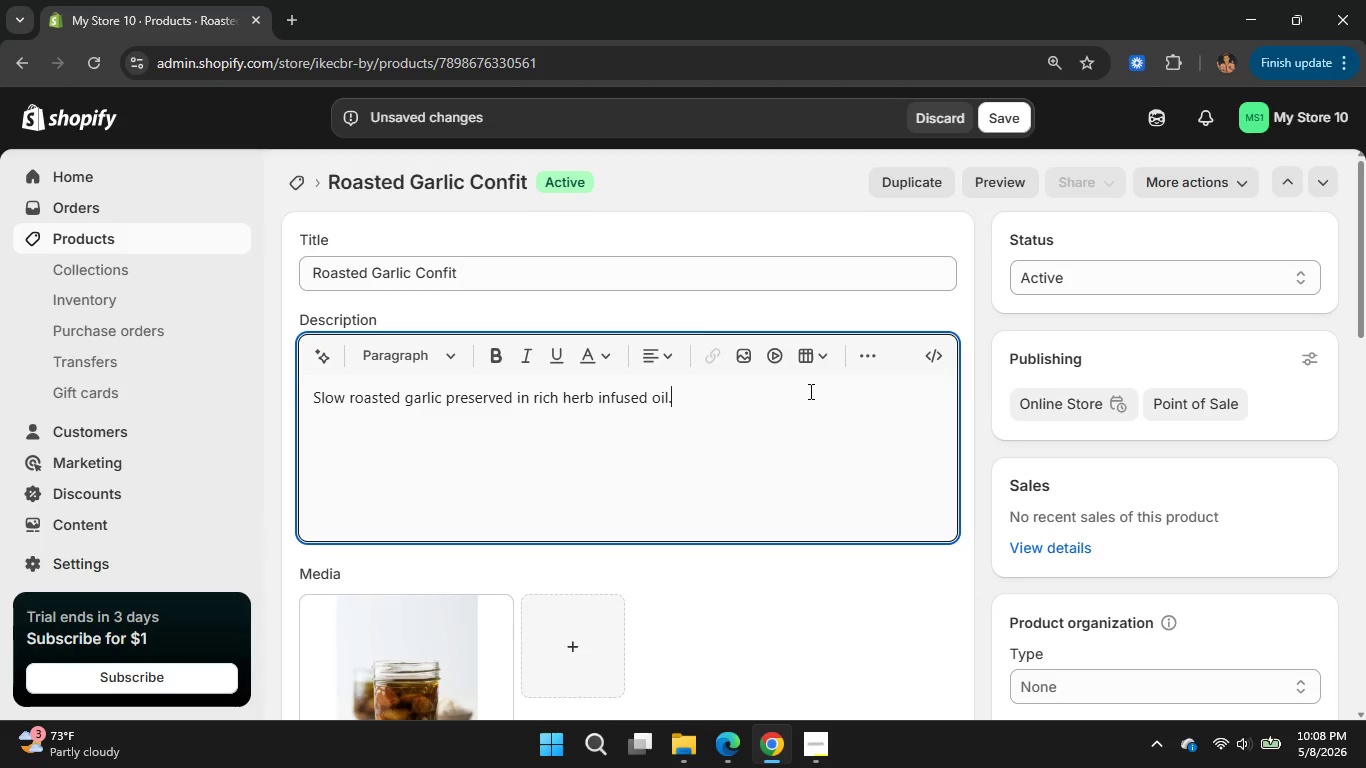 
scroll: coordinate [1217, 429], scroll_direction: down, amount: 1.0
 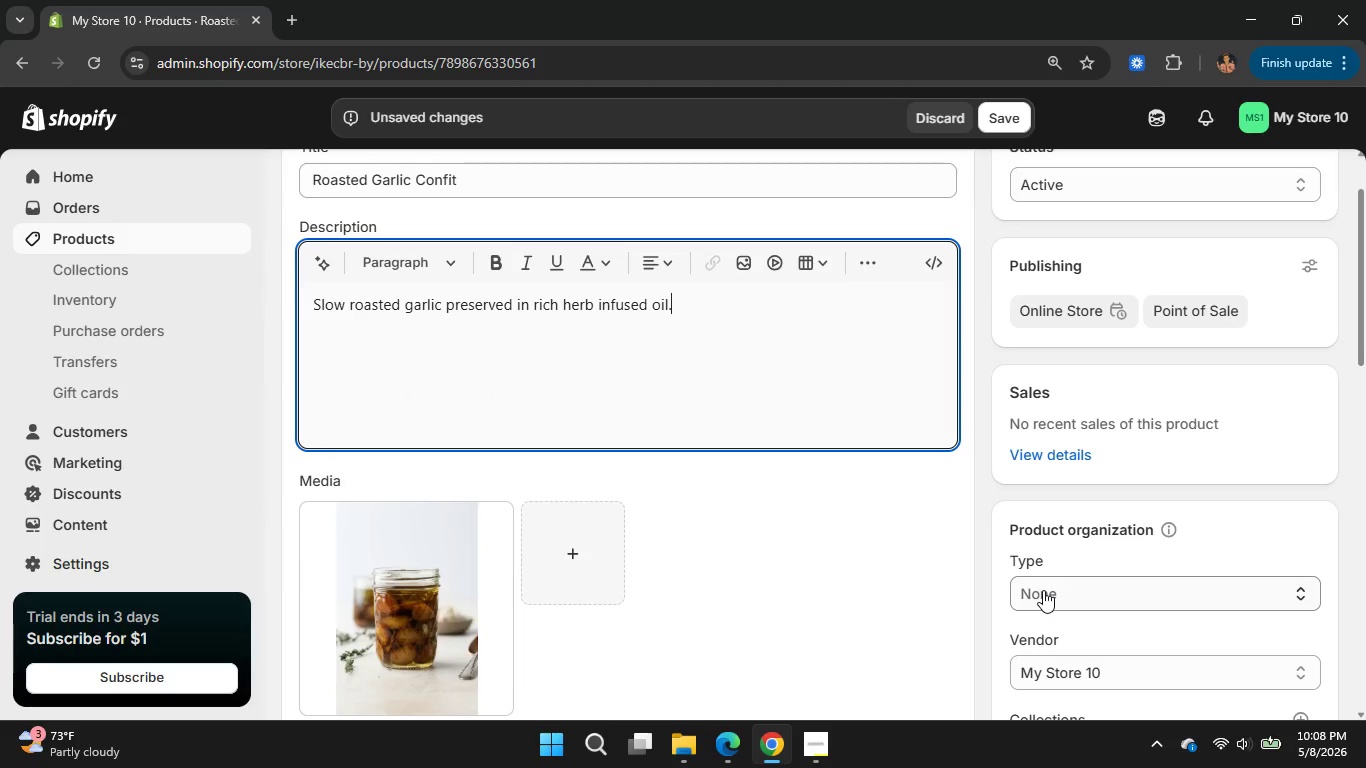 
left_click([1043, 590])
 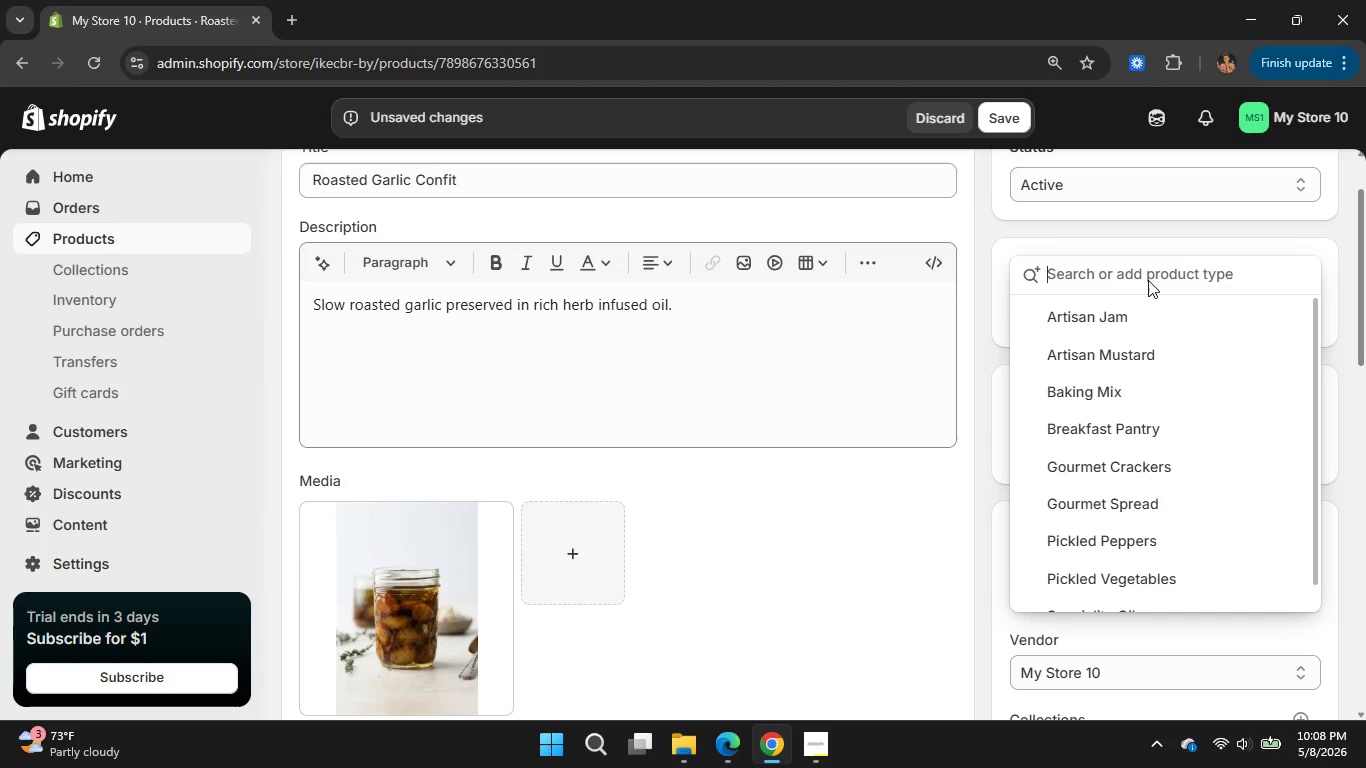 
type(Cooking Essentials)
 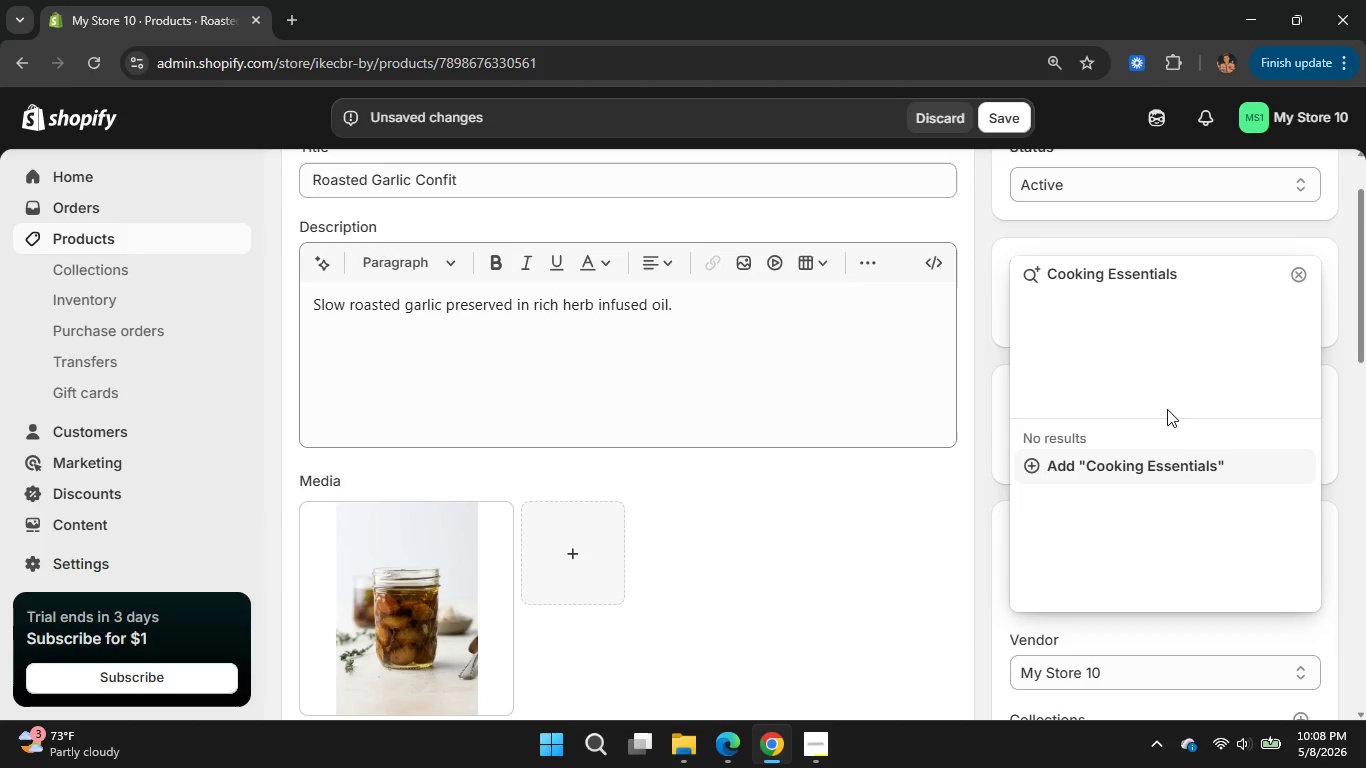 
left_click([1109, 473])
 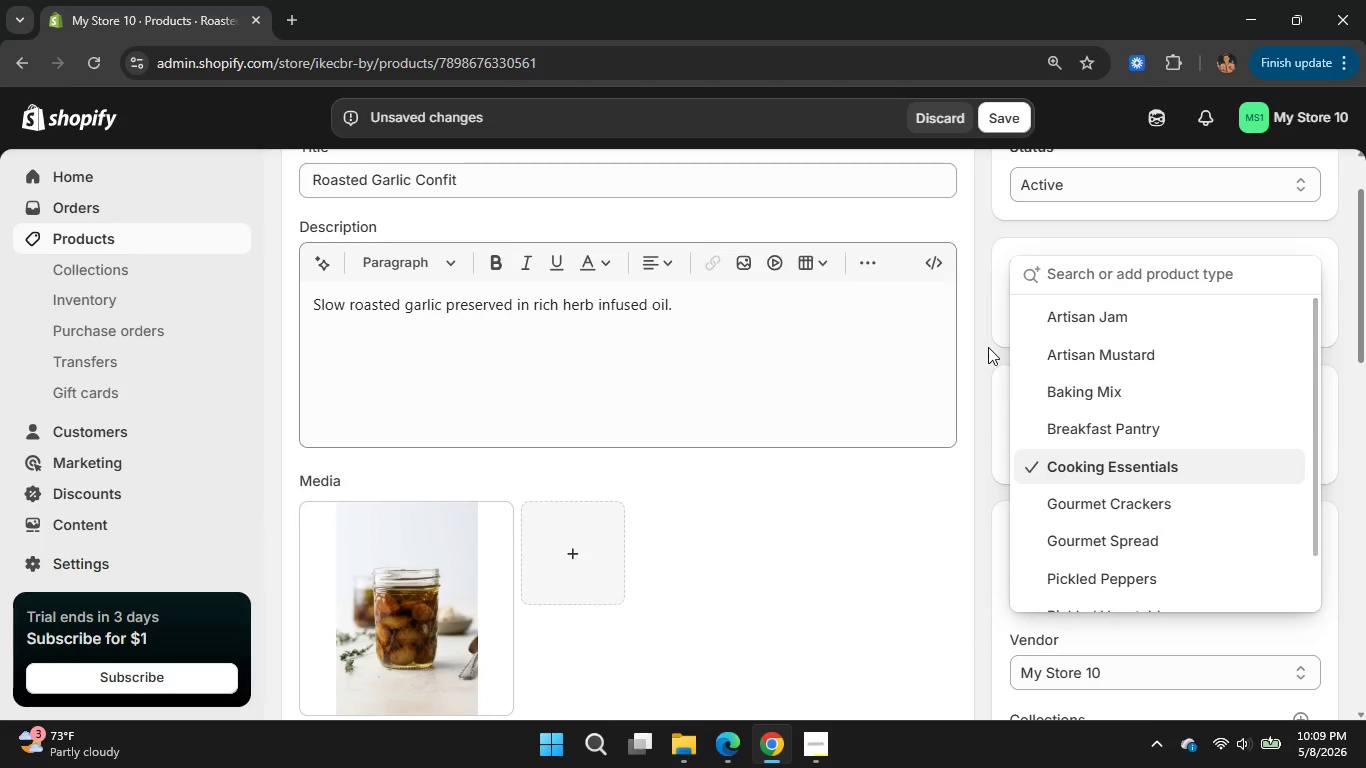 
left_click([988, 347])
 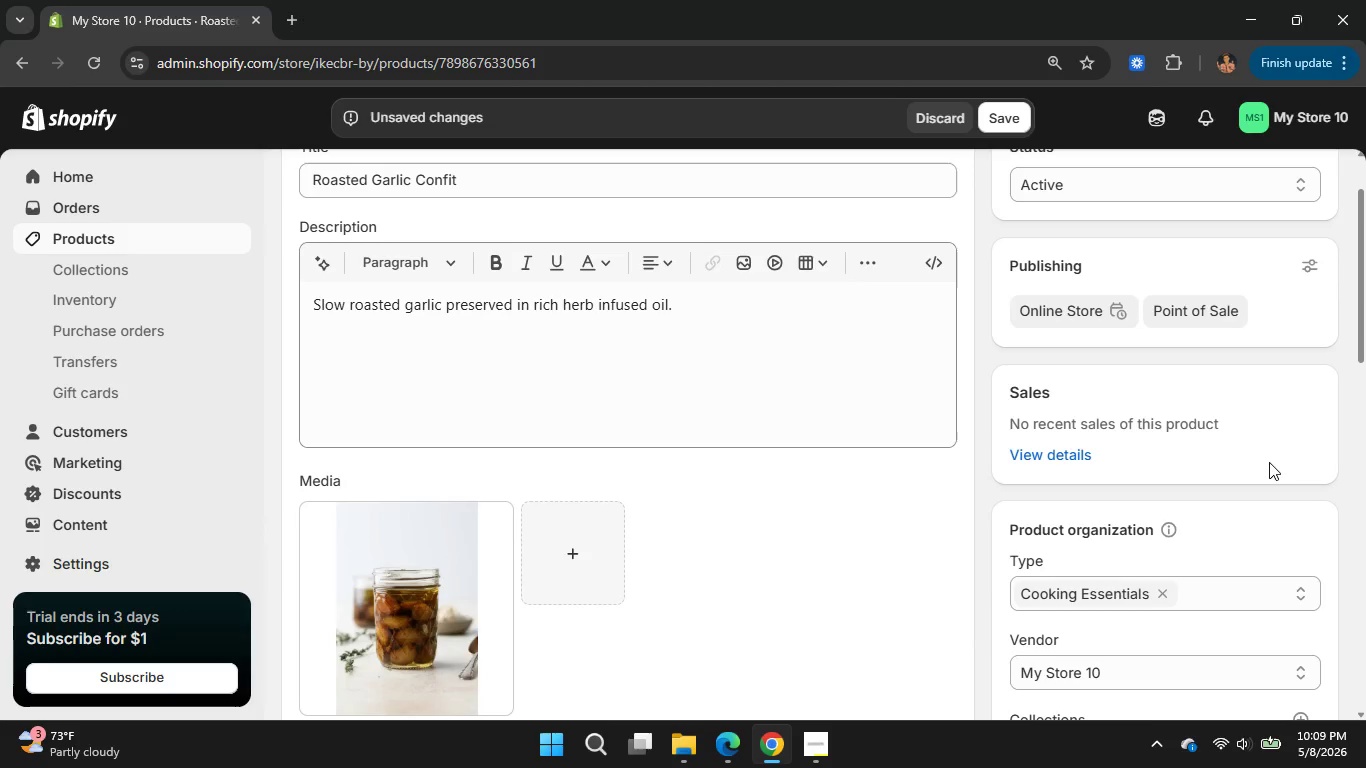 
scroll: coordinate [1269, 462], scroll_direction: down, amount: 2.0
 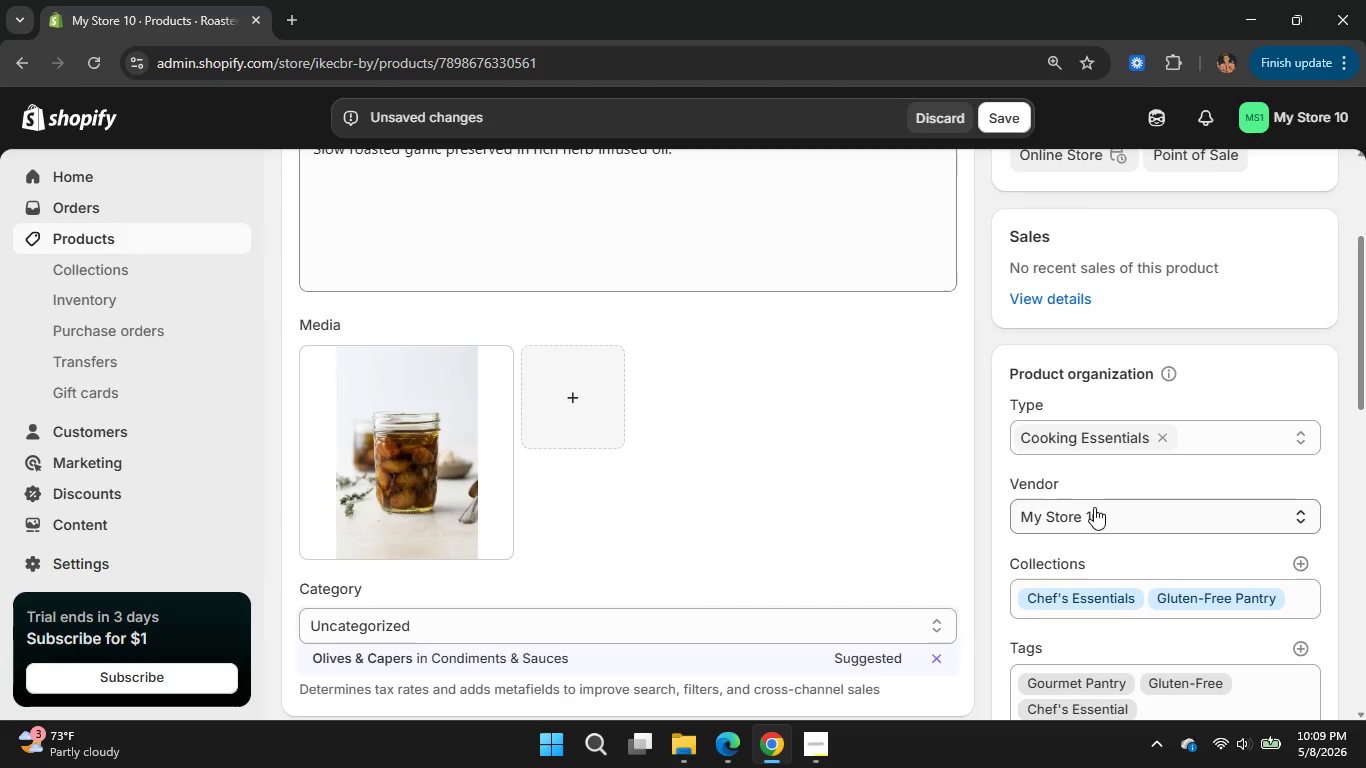 
left_click([1094, 507])
 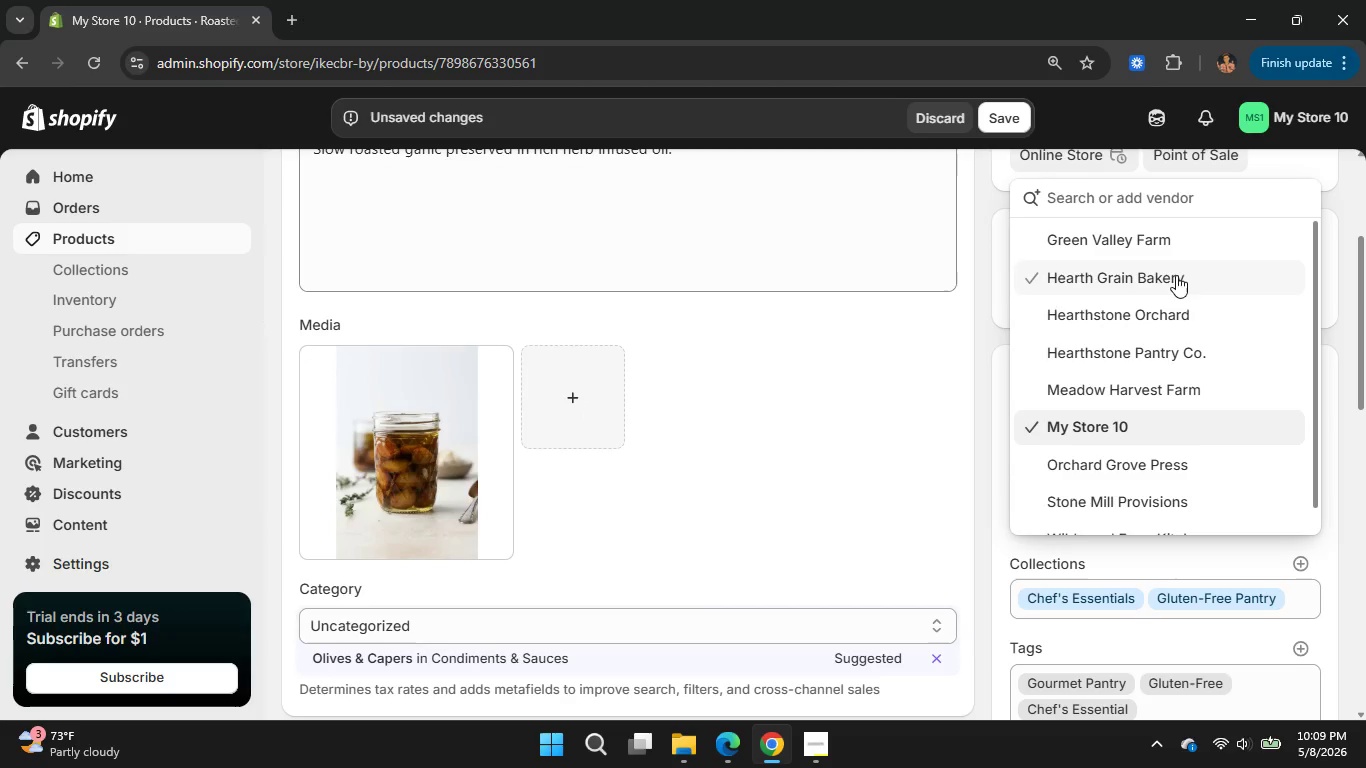 
wait(5.67)
 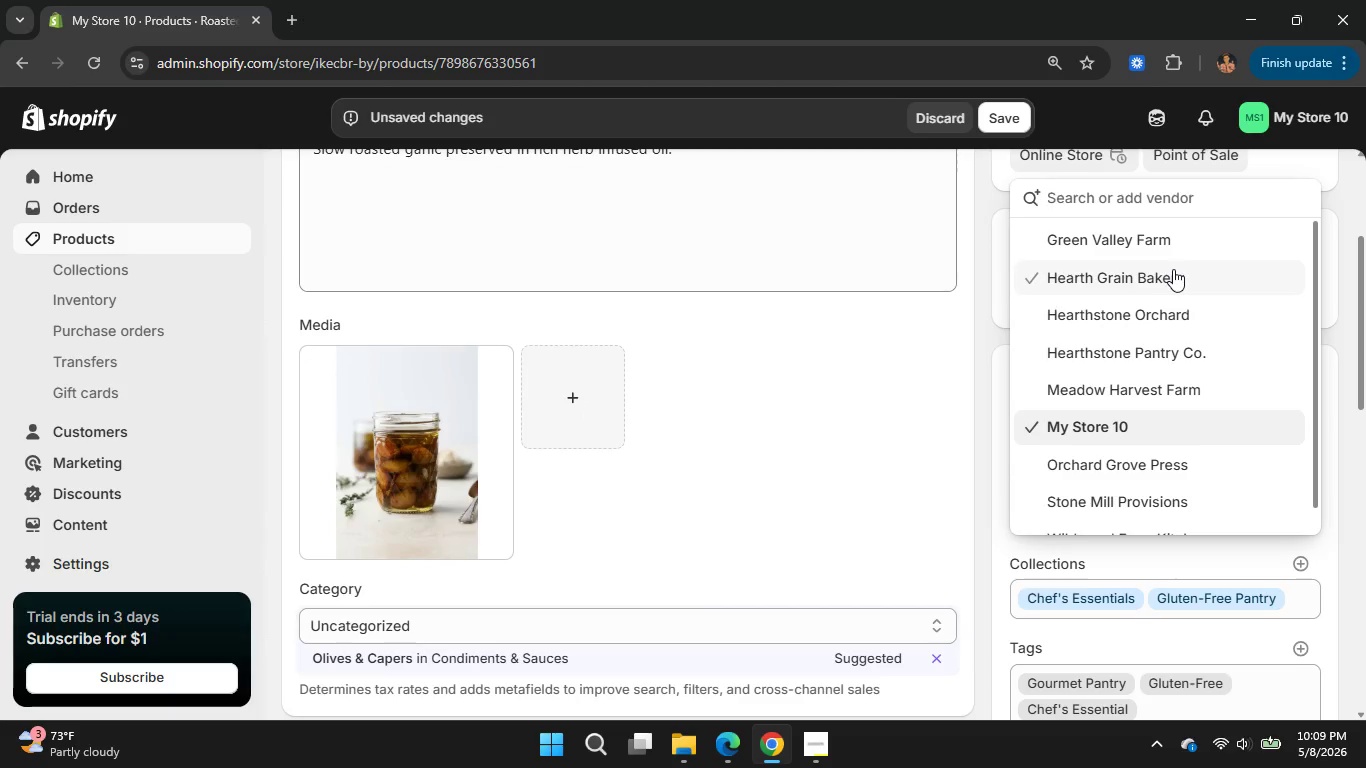 
type(Rustic ta)
key(Backspace)
key(Backspace)
type(Table Provisions)
 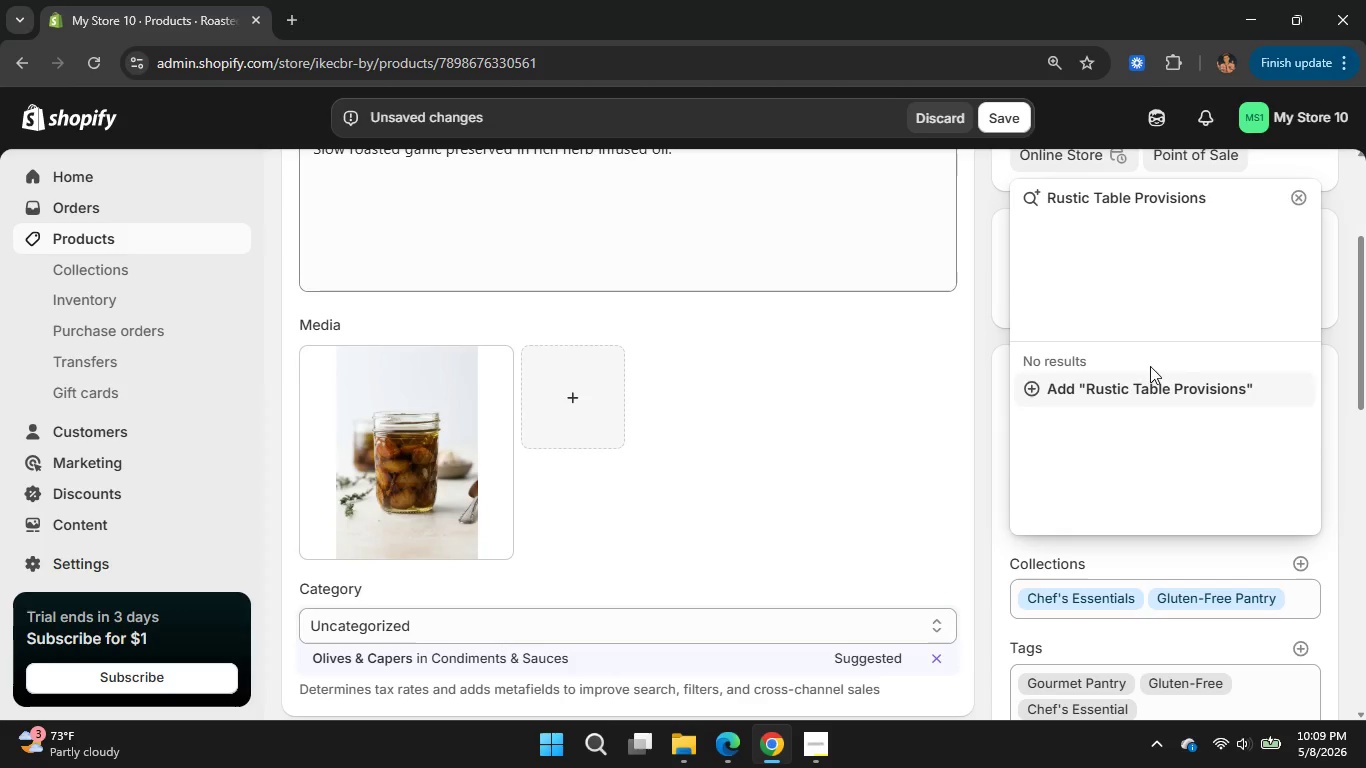 
left_click([1100, 398])
 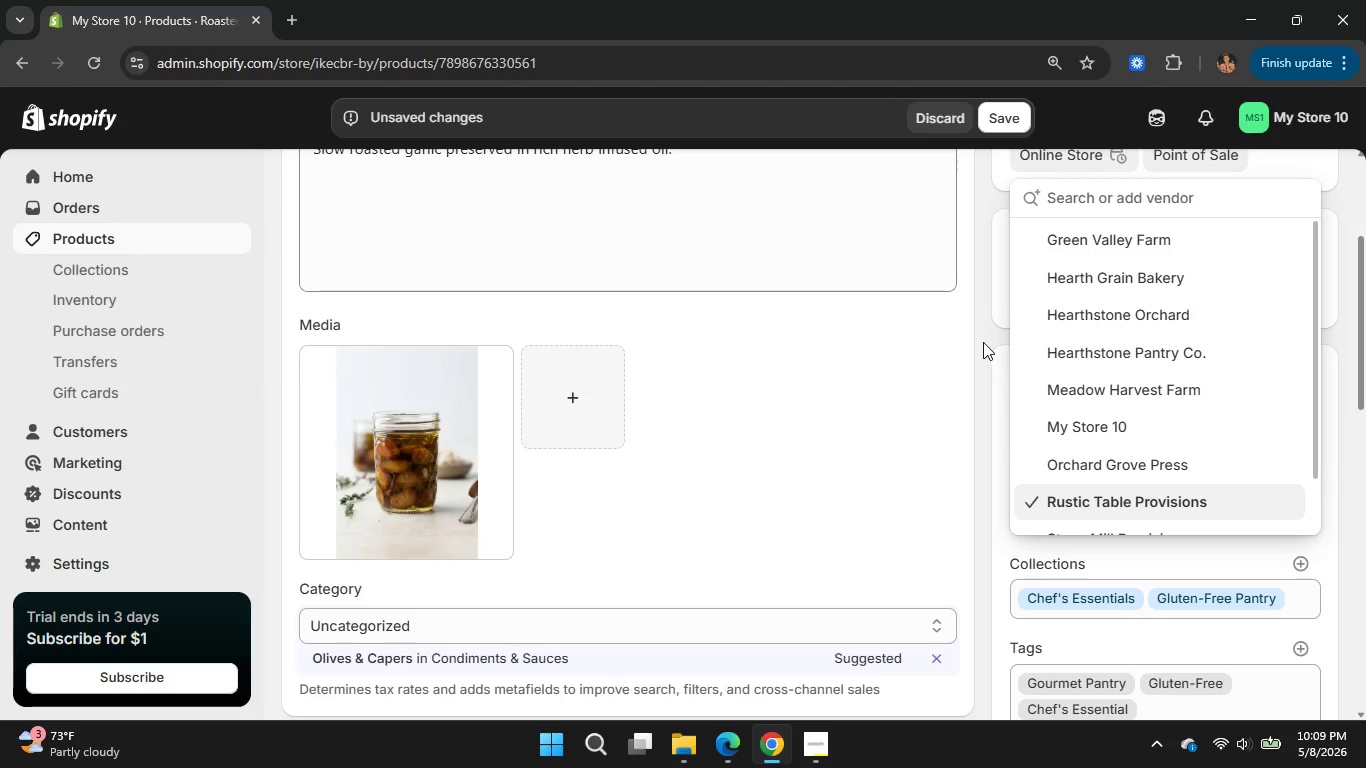 
left_click([983, 342])
 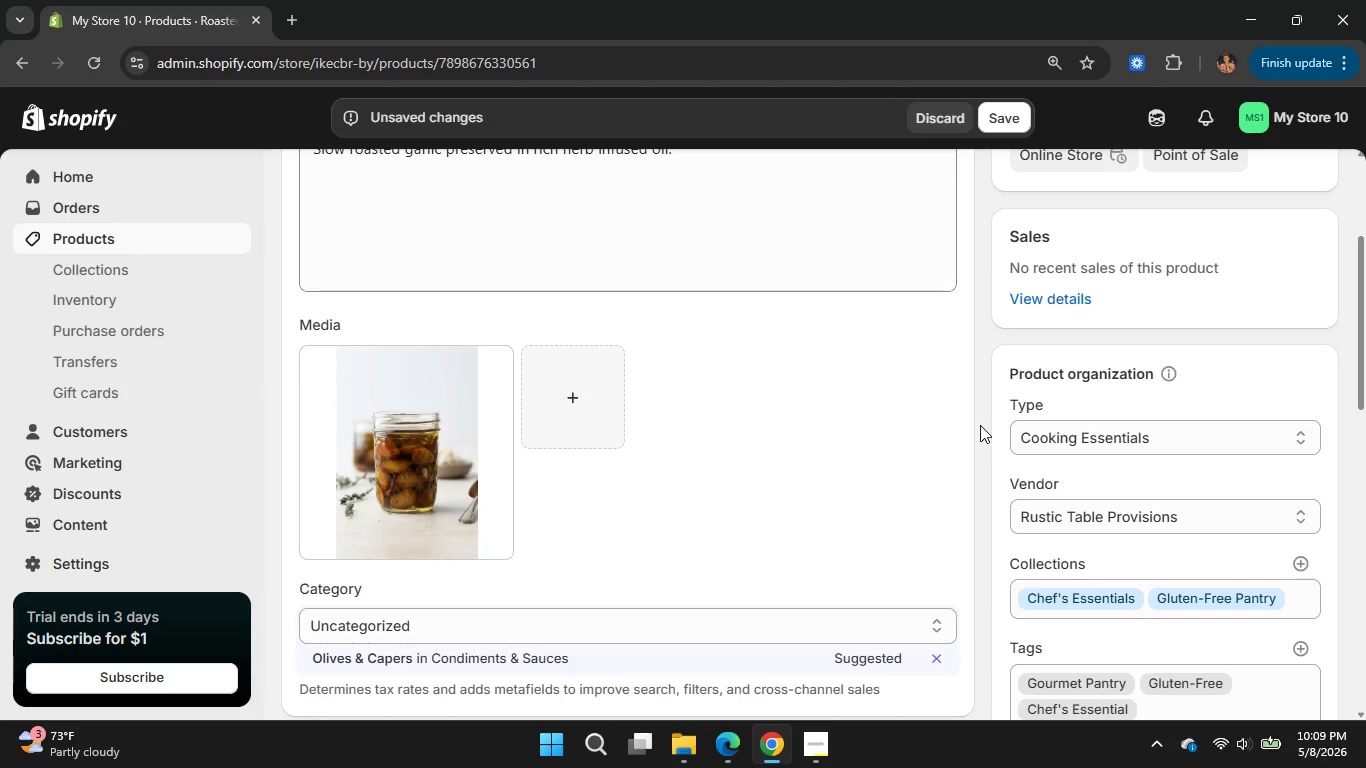 
scroll: coordinate [980, 425], scroll_direction: down, amount: 1.0
 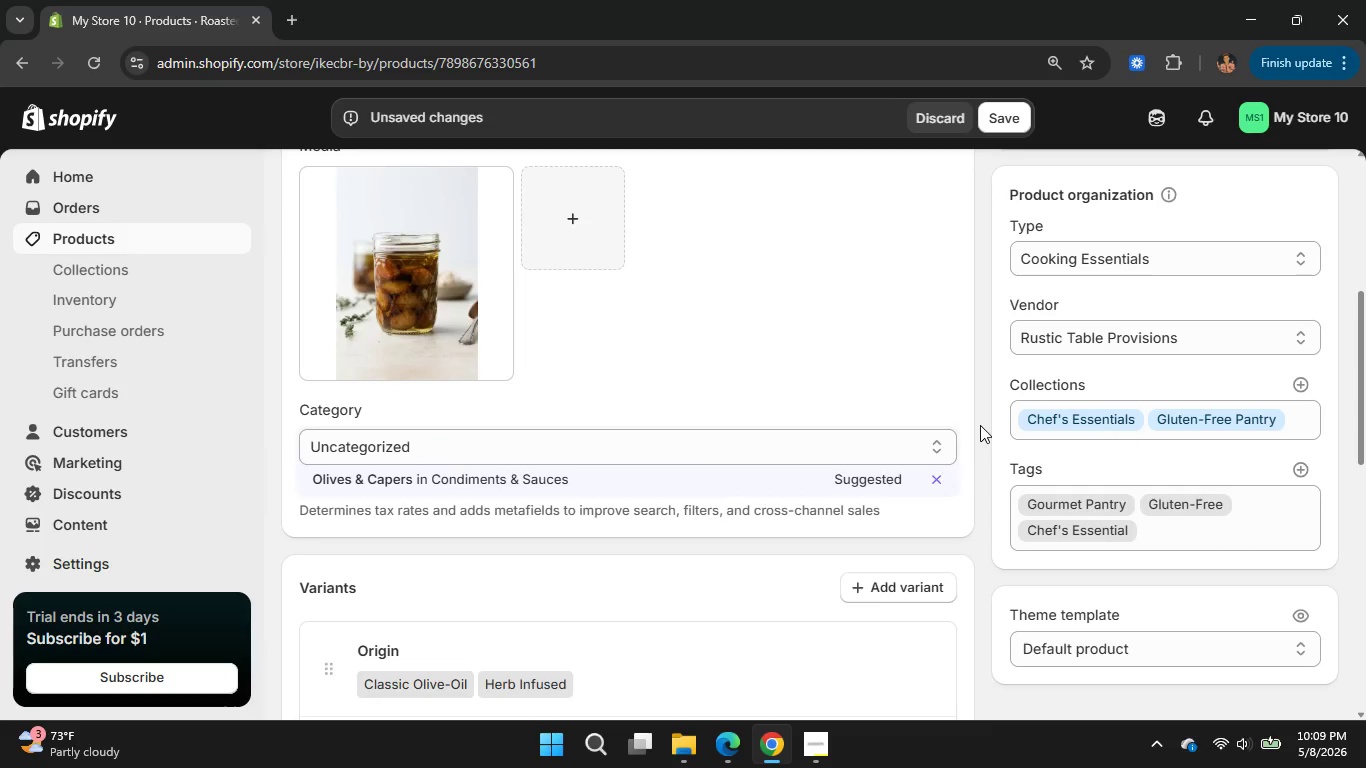 
scroll: coordinate [980, 425], scroll_direction: none, amount: 0.0
 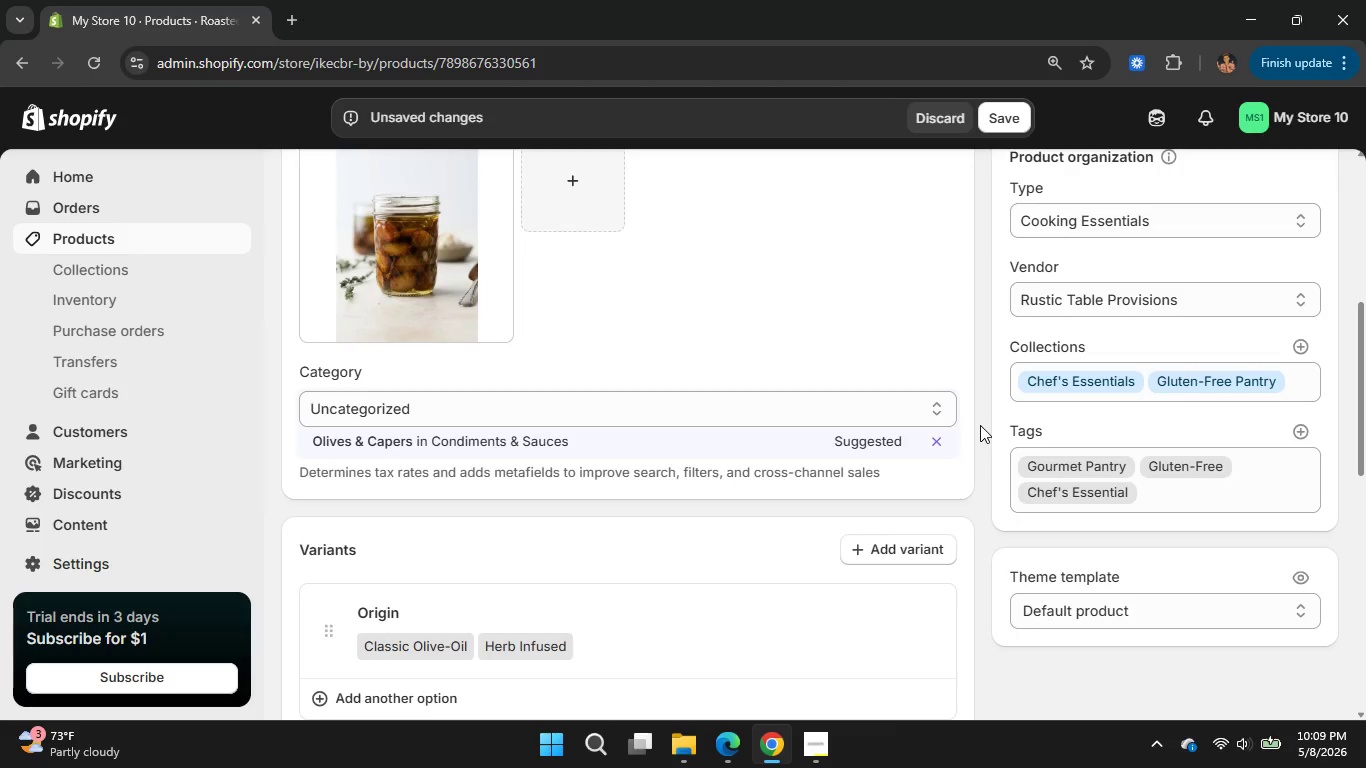 
scroll: coordinate [980, 425], scroll_direction: down, amount: 1.0
 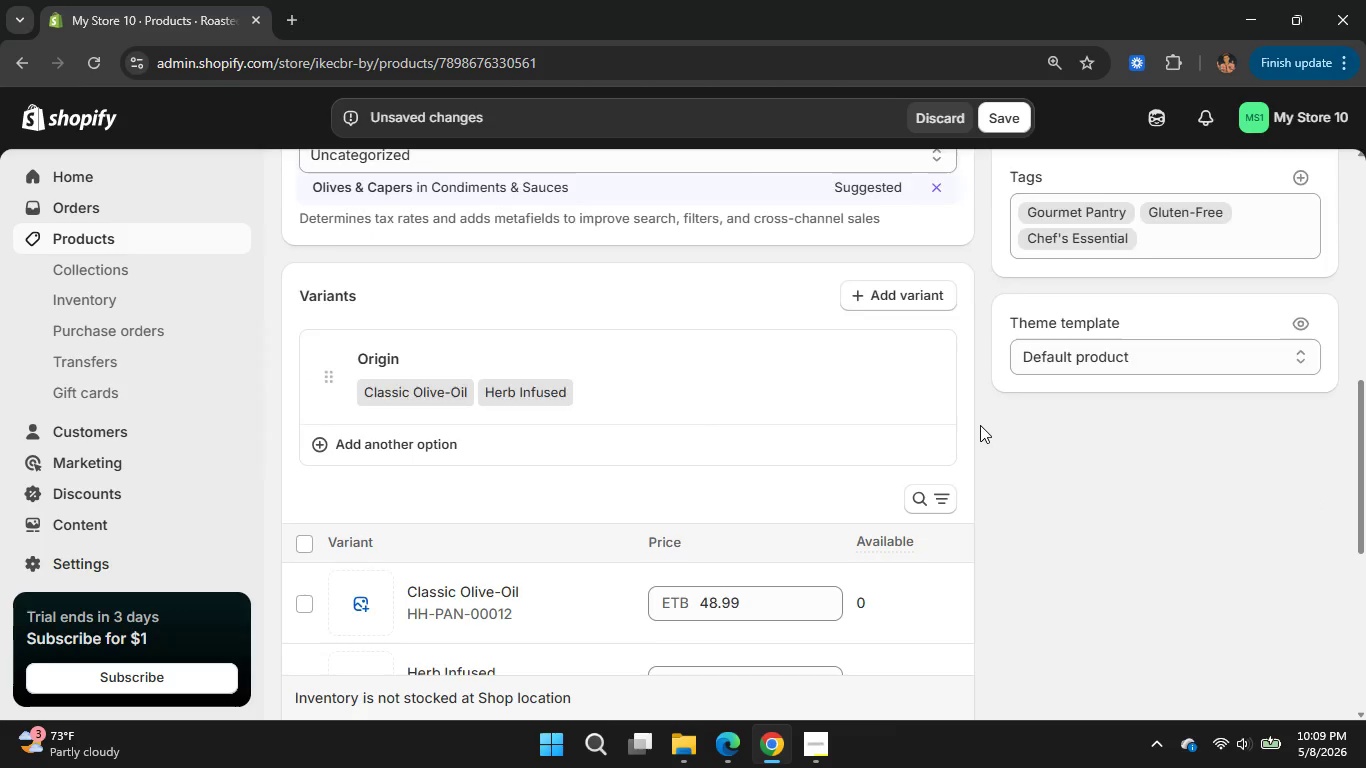 
scroll: coordinate [980, 425], scroll_direction: up, amount: 5.0
 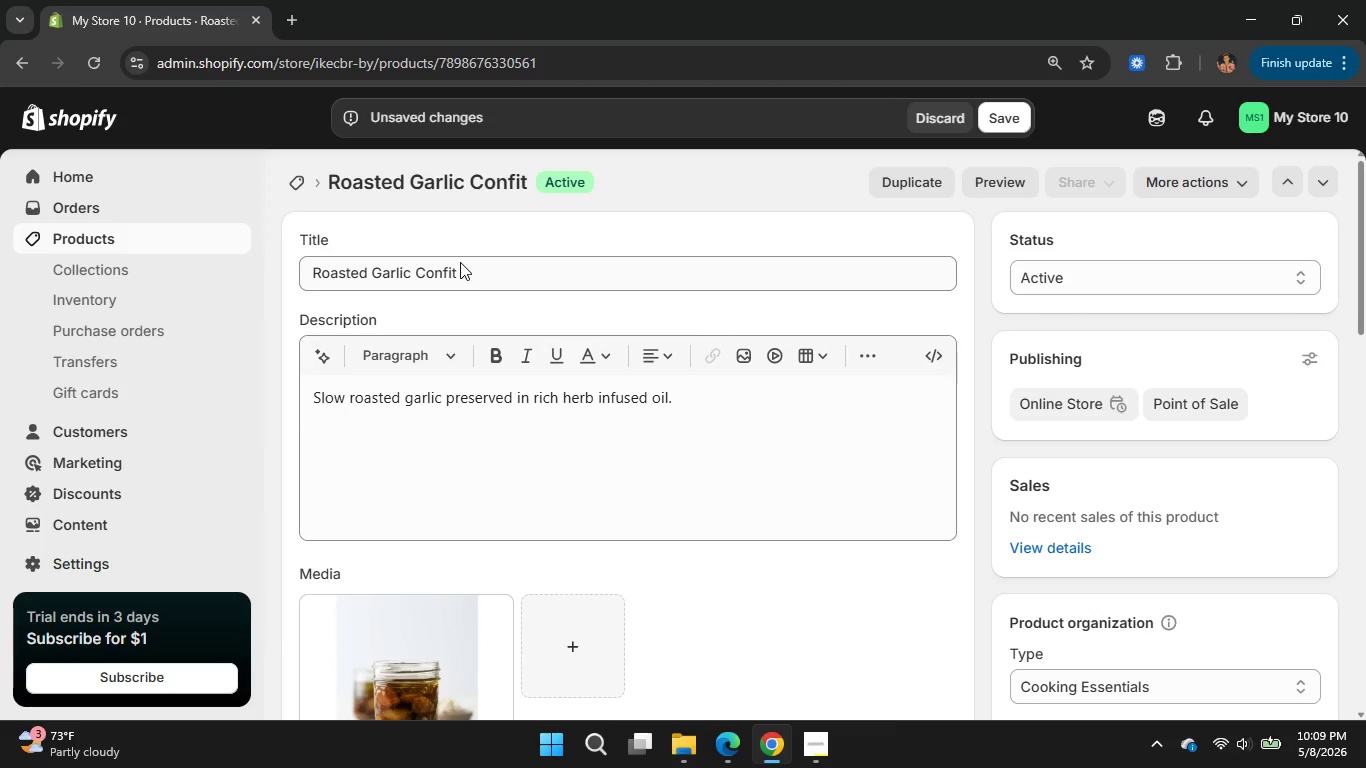 
left_click_drag(start_coordinate=[466, 262], to_coordinate=[308, 292])
 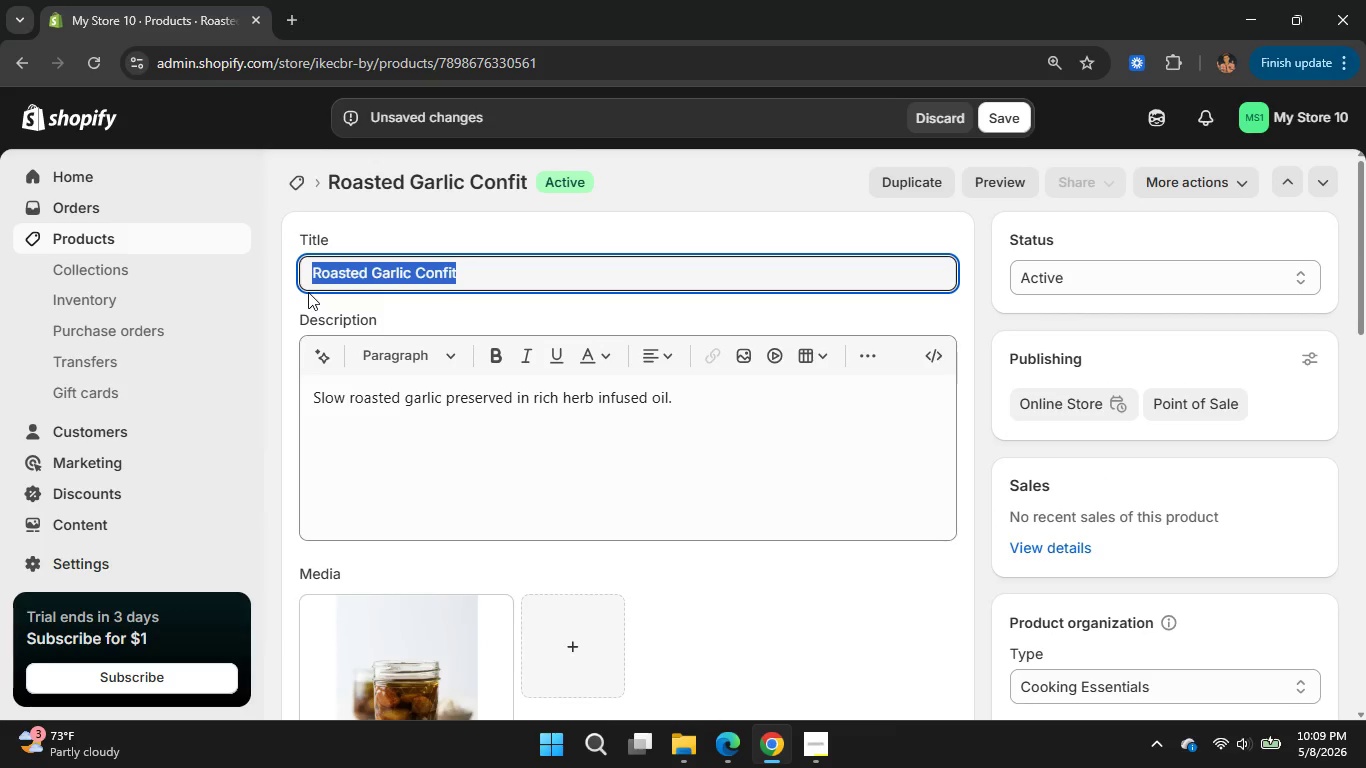 
key(Control+C)
 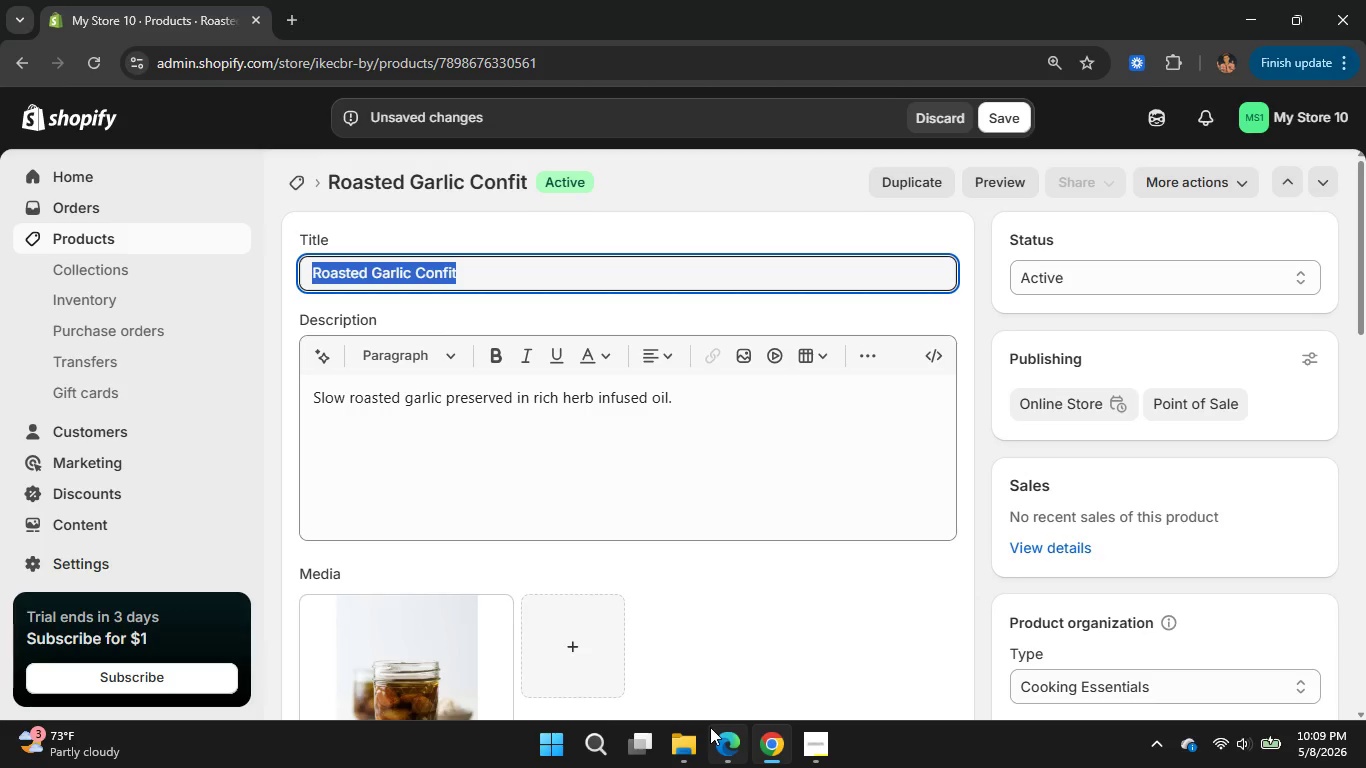 
left_click([711, 728])
 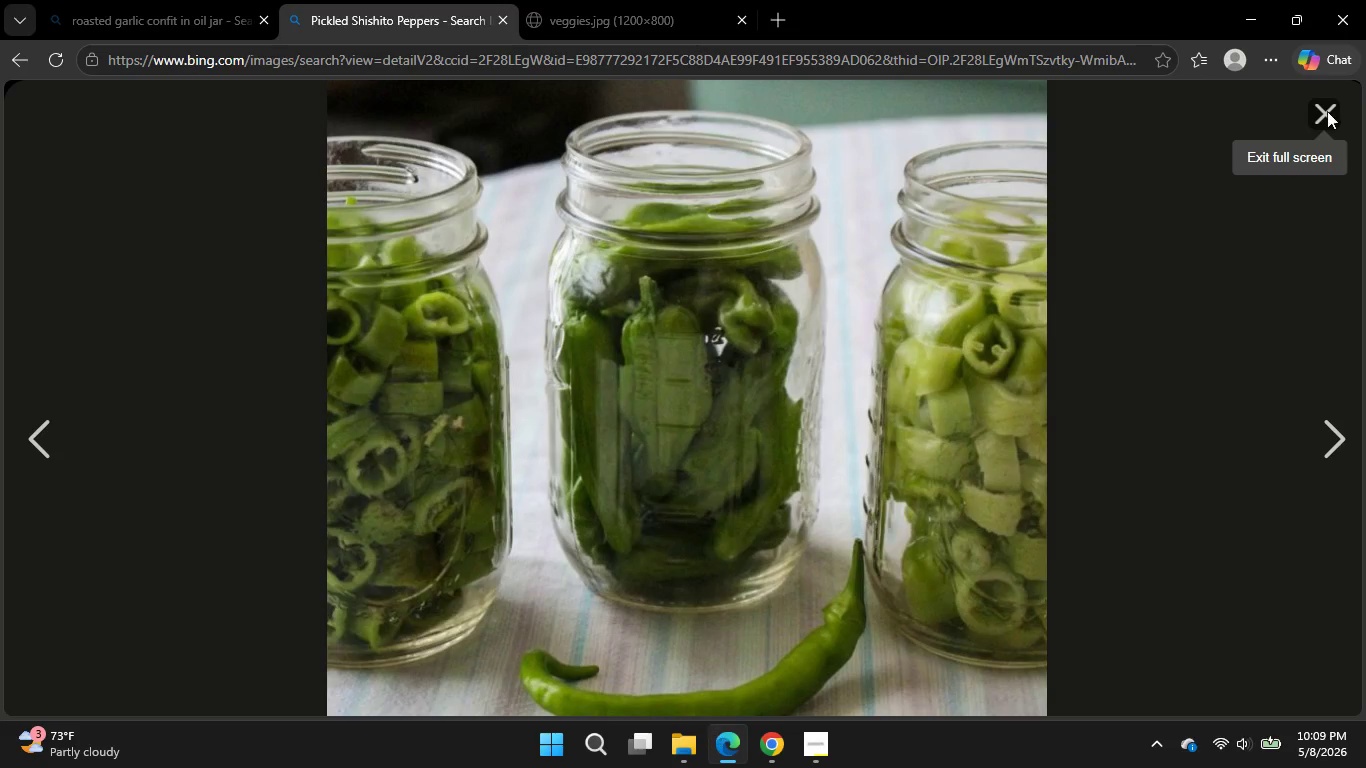 
left_click([1327, 111])
 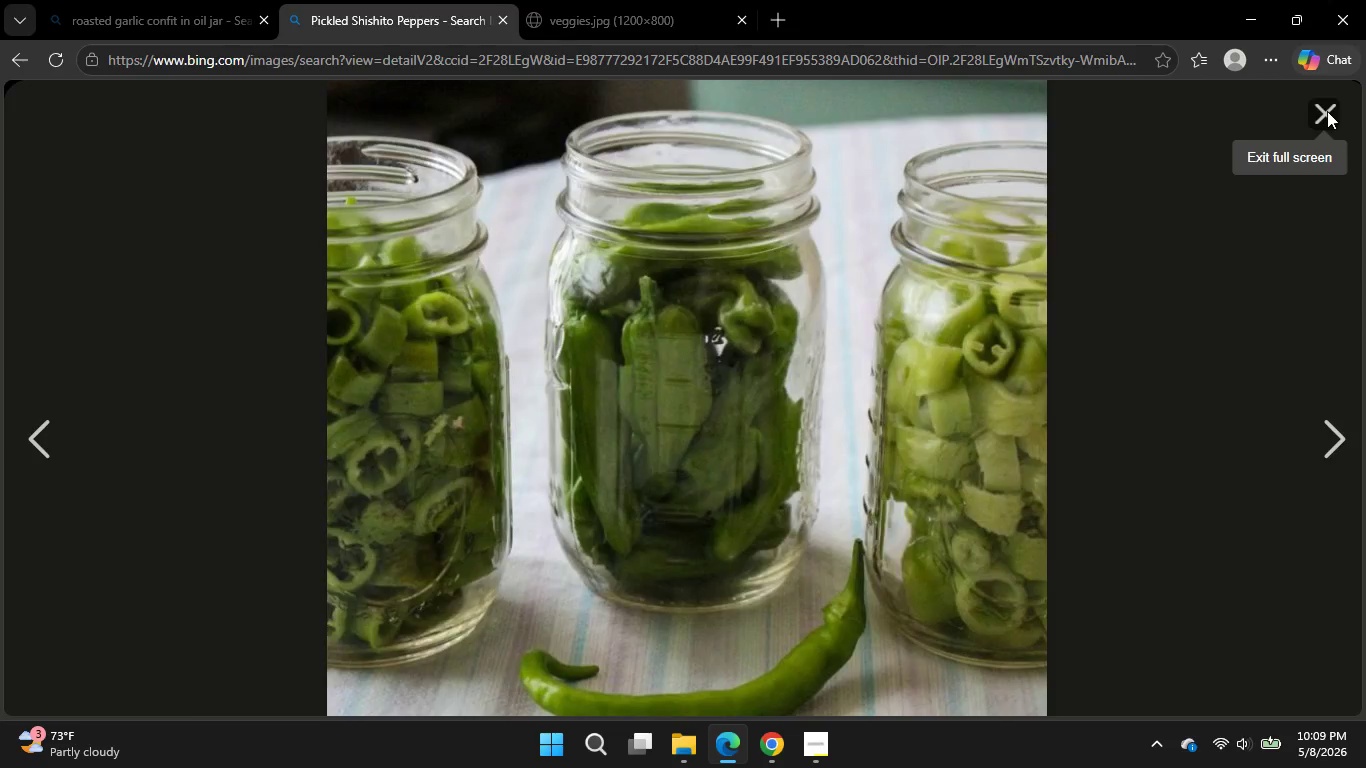 
mouse_move([1294, 111])
 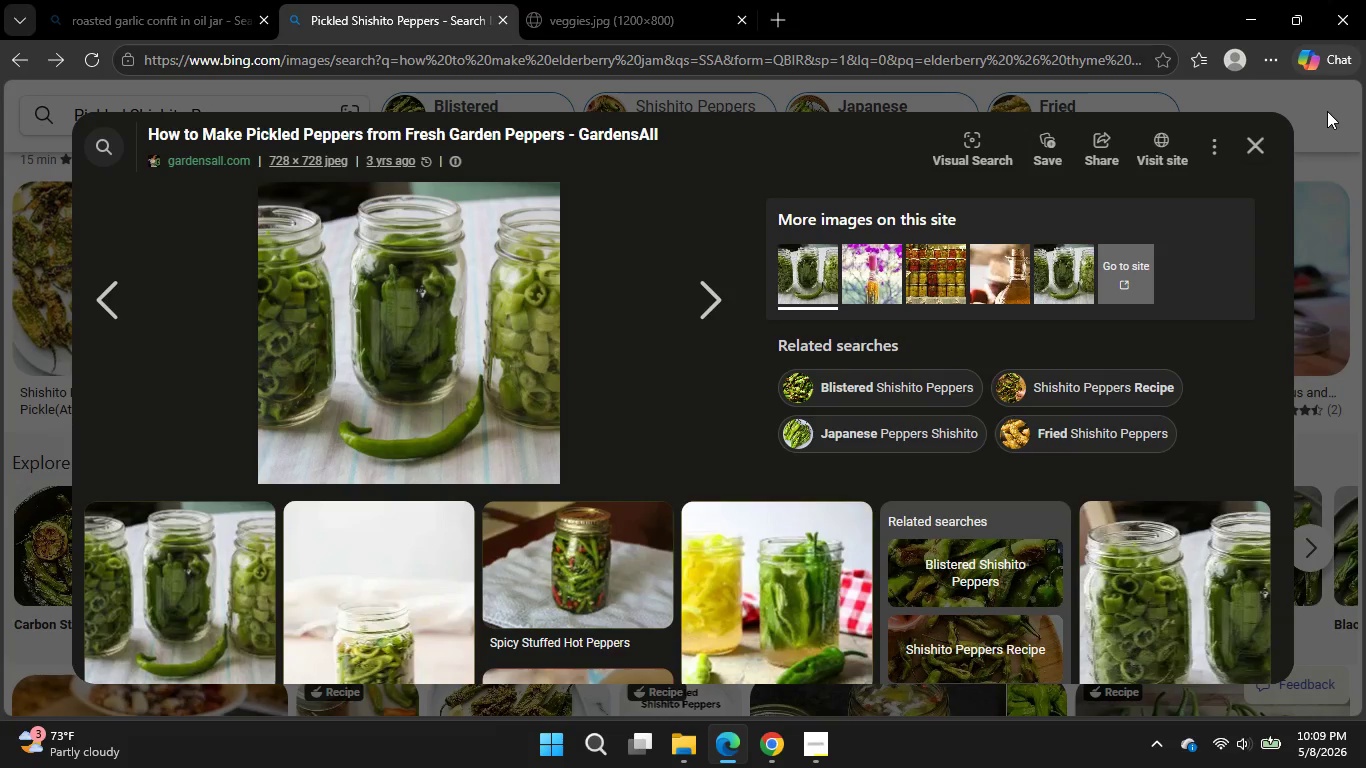 
left_click([1253, 137])
 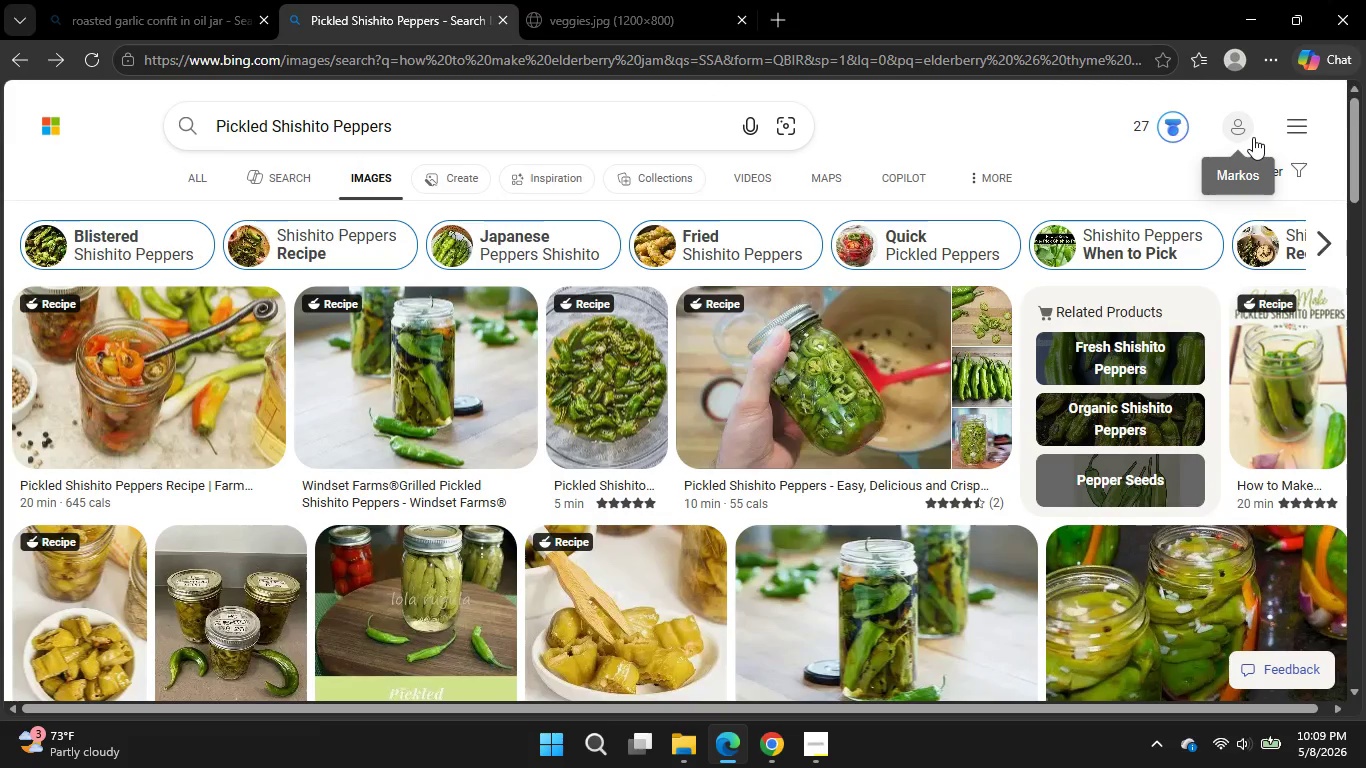 
left_click([642, 117])
 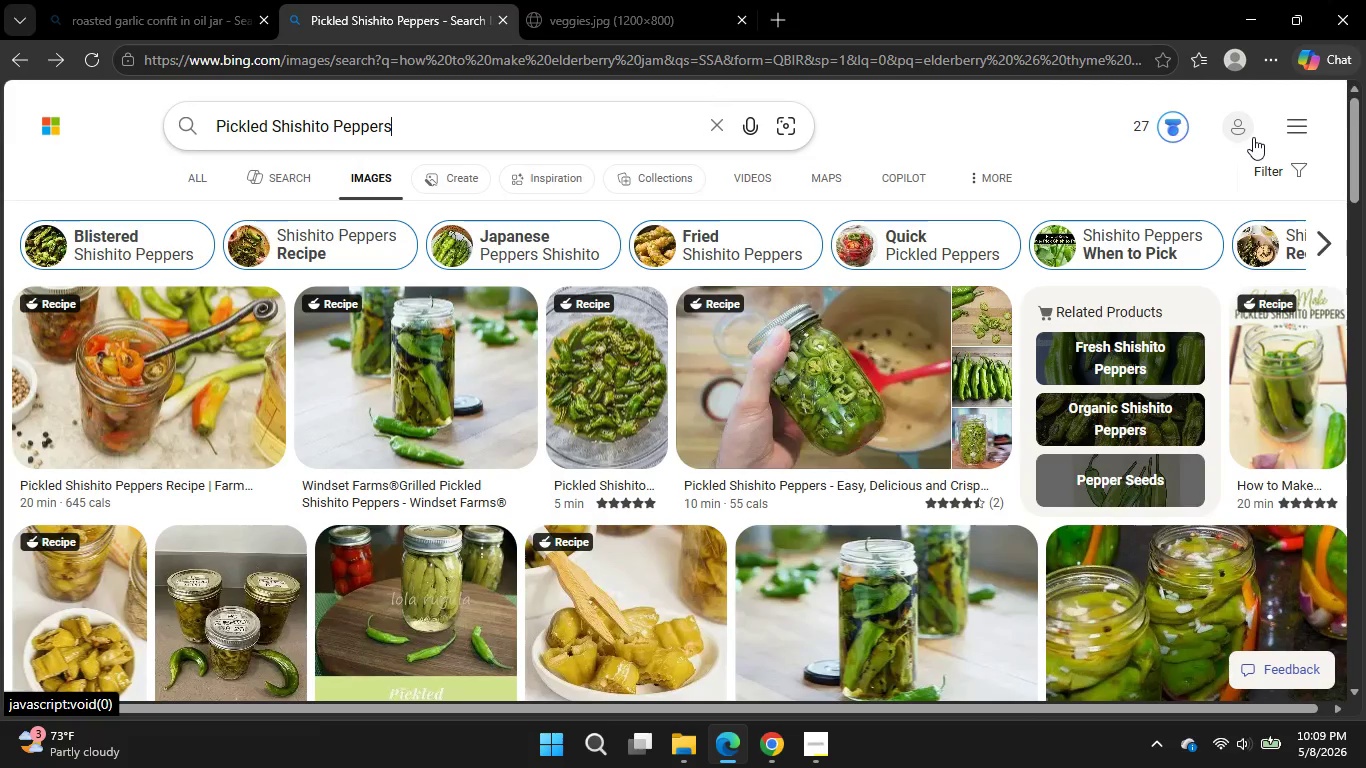 
left_click([719, 123])
 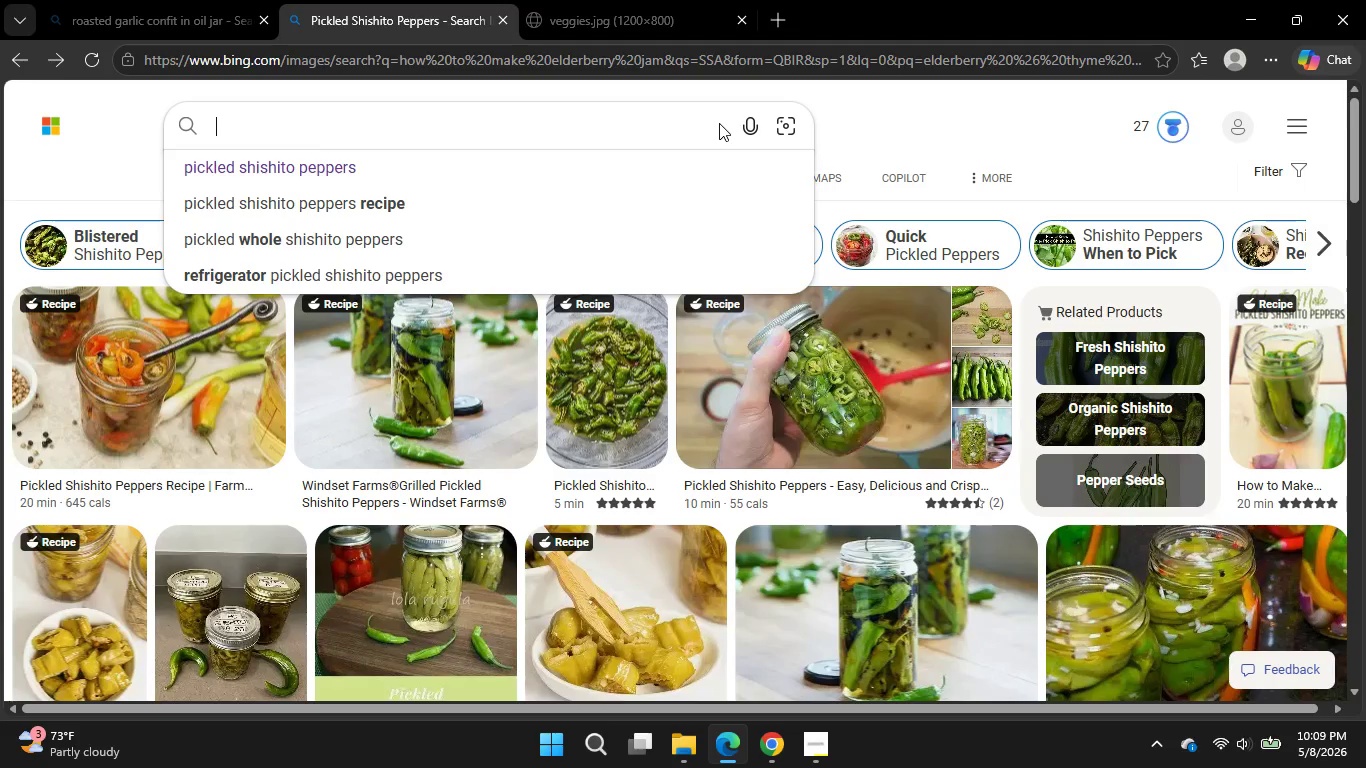 
key(Control+V)
 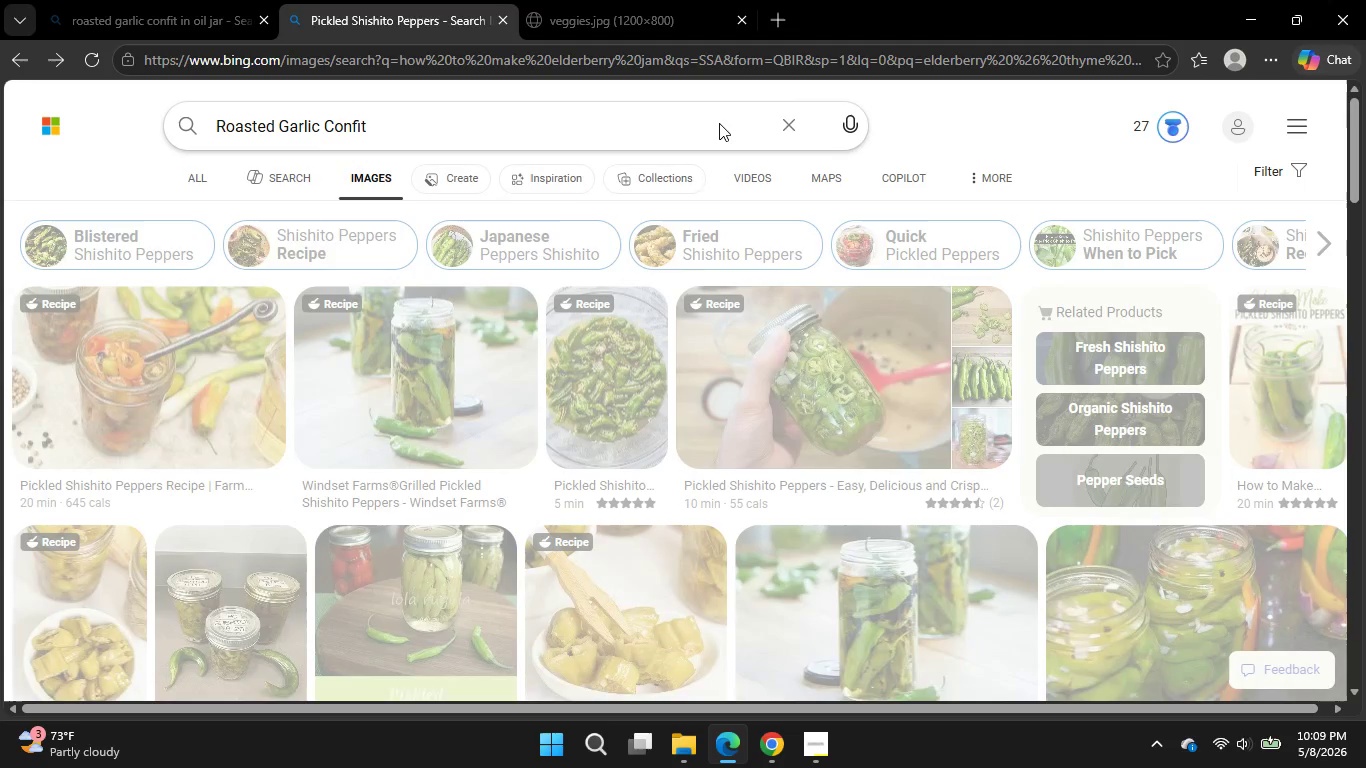 
key(Enter)
 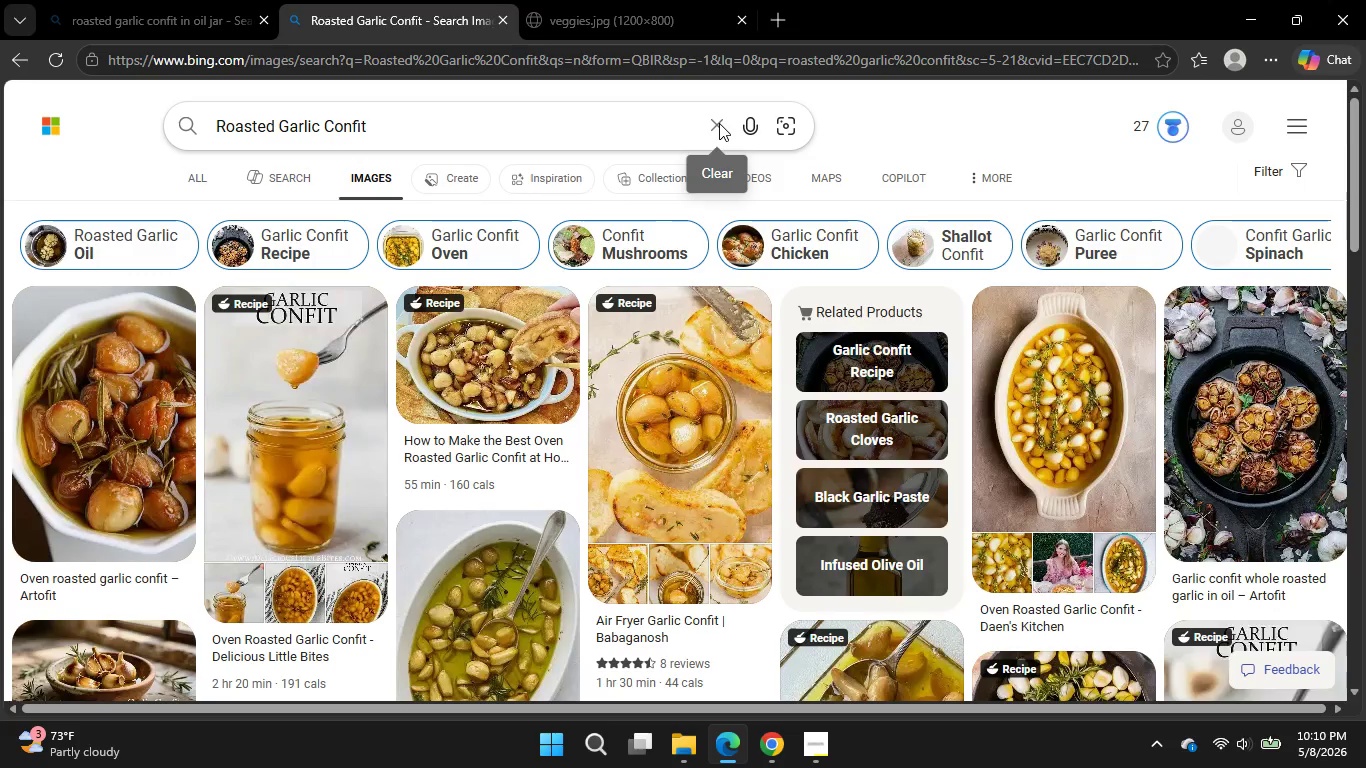 
wait(10.42)
 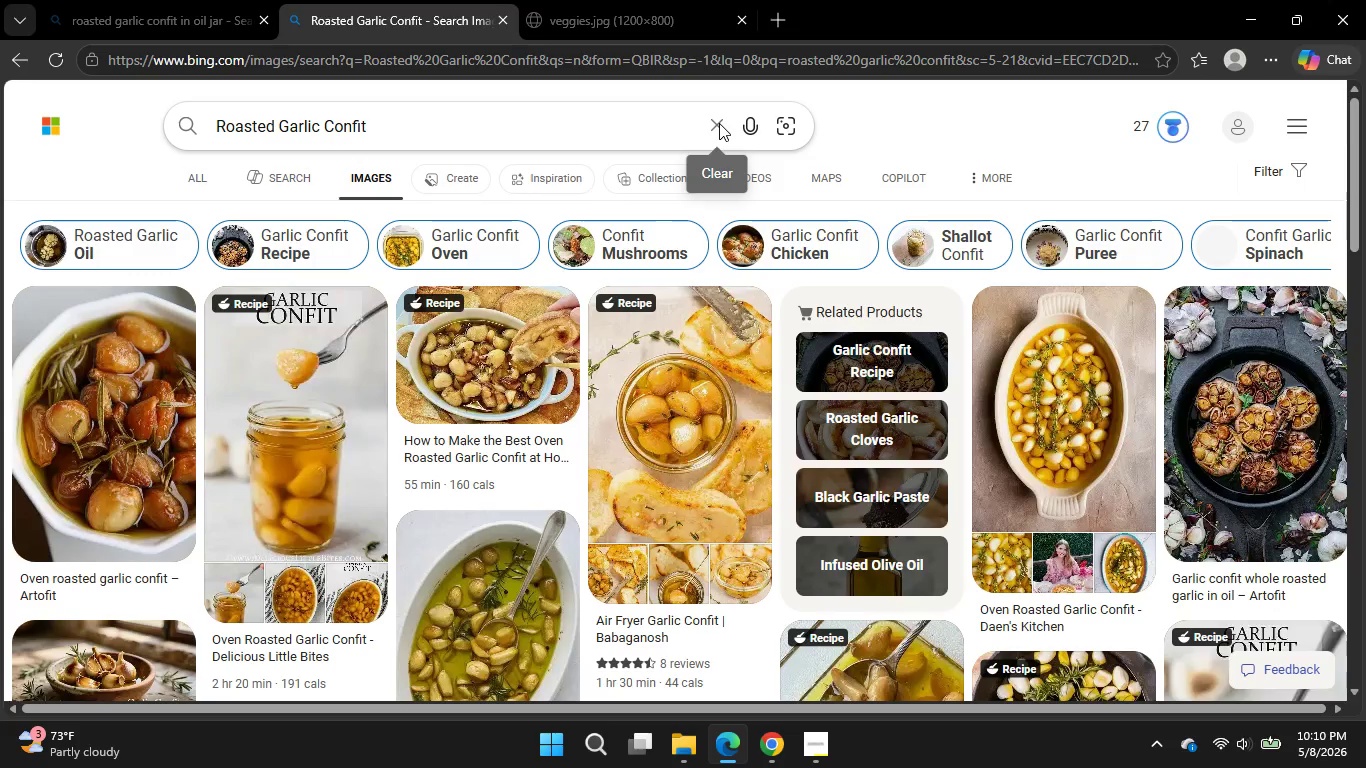 
left_click([776, 757])
 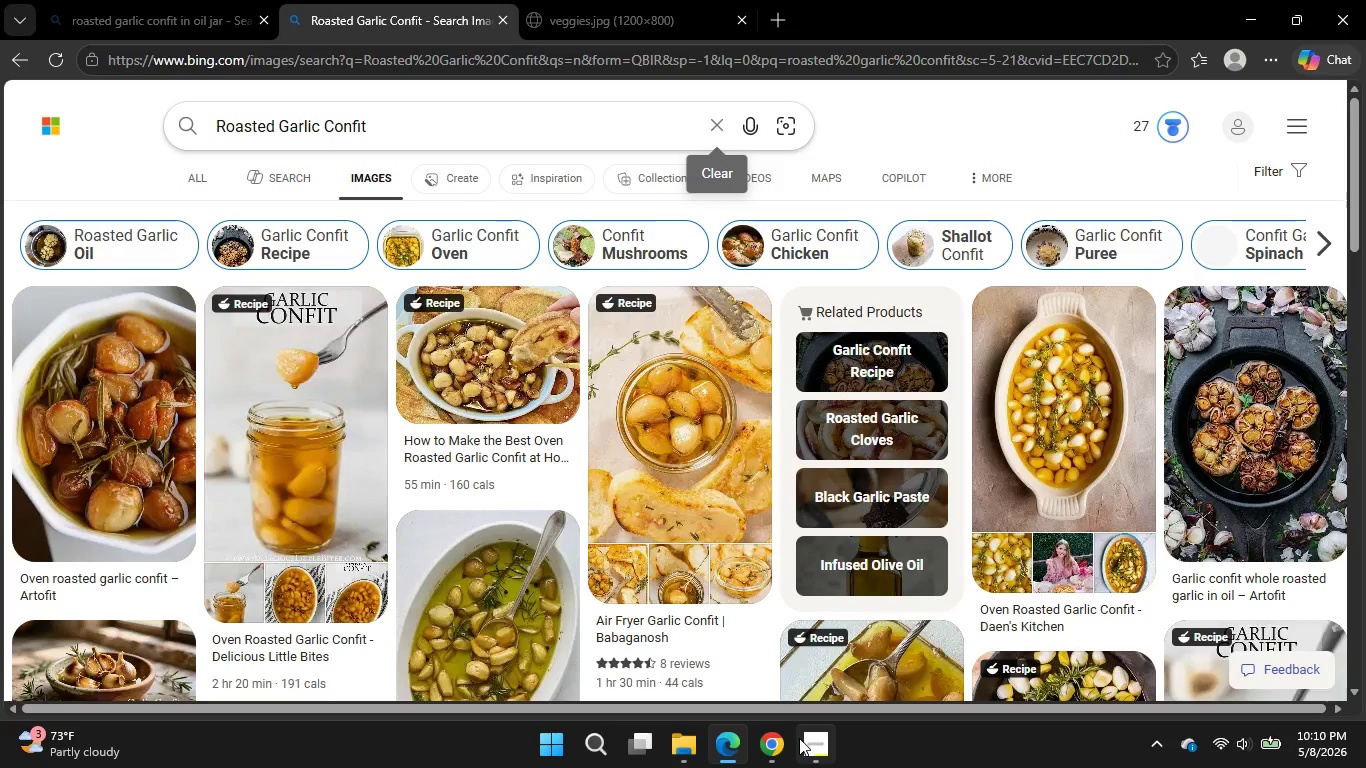 
scroll: coordinate [636, 543], scroll_direction: down, amount: 1.0
 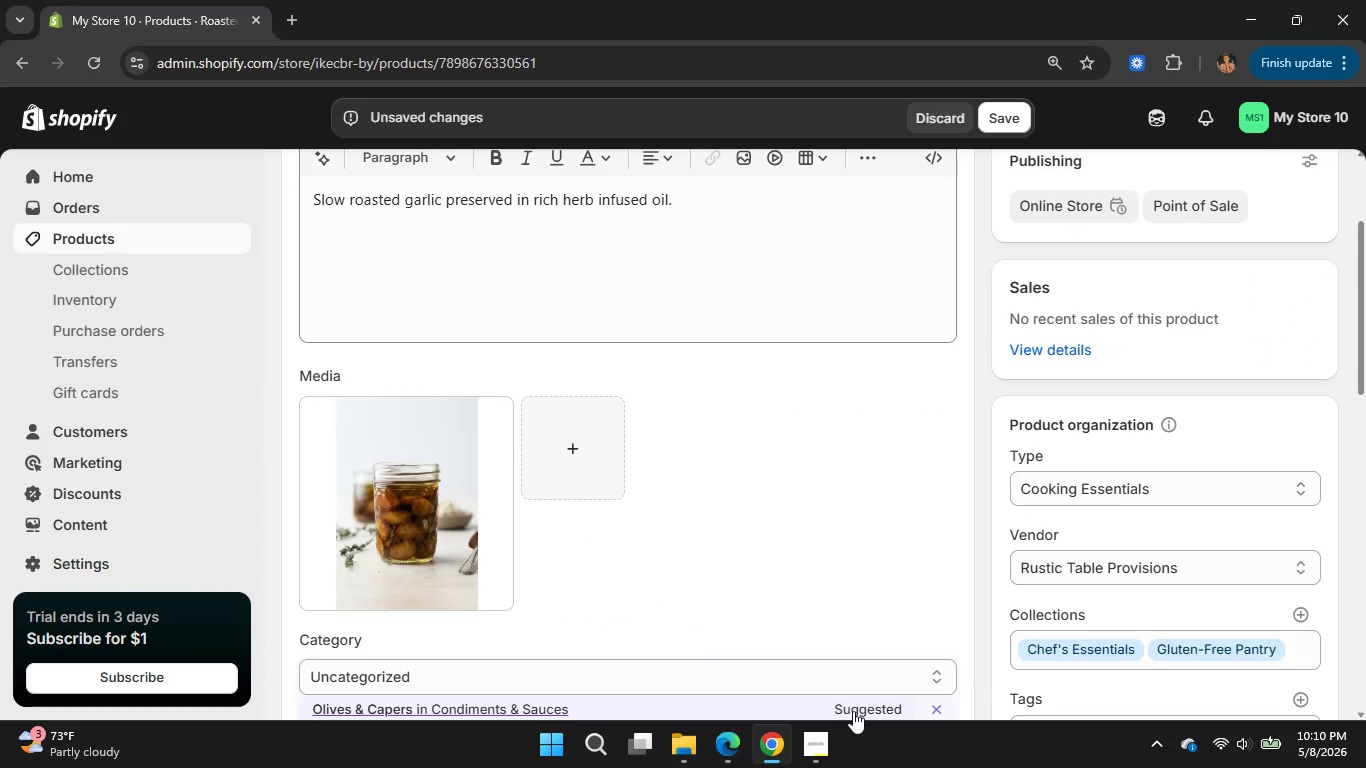 
left_click([733, 753])
 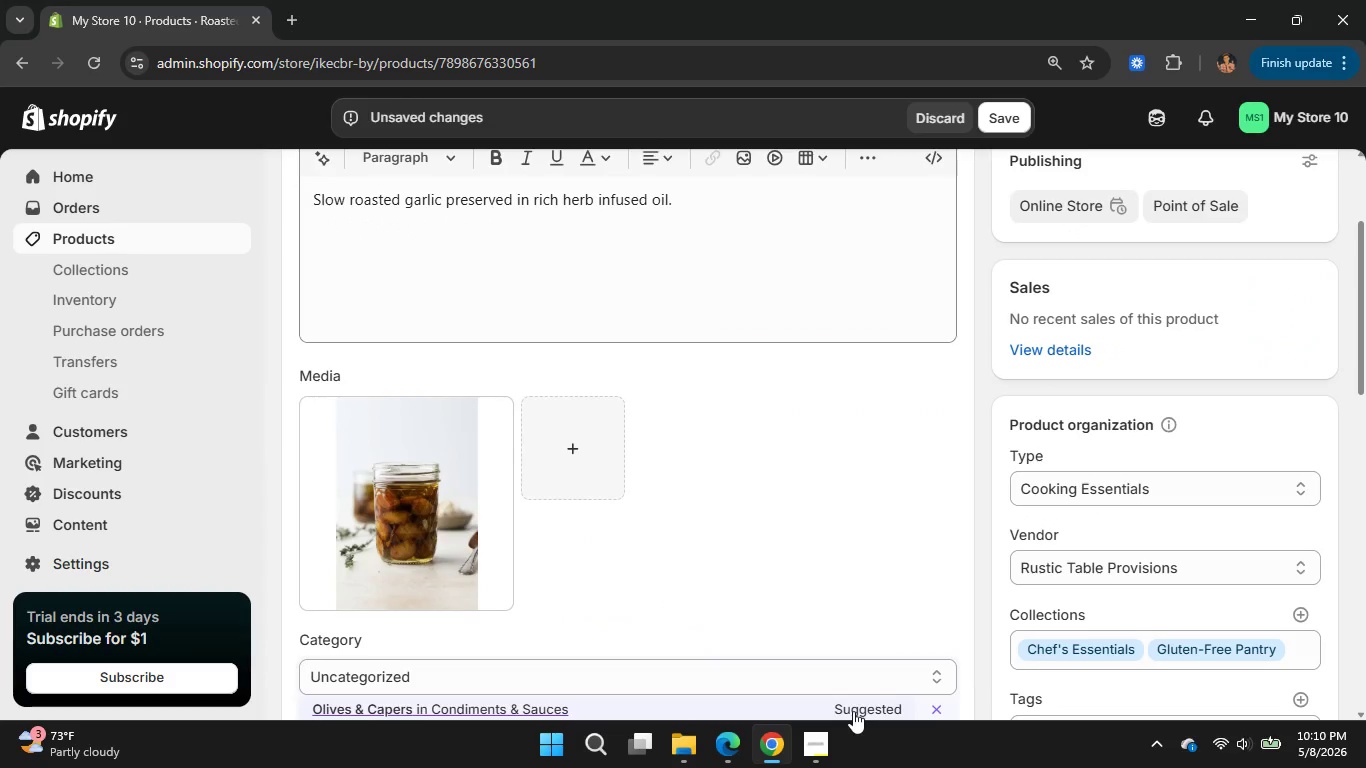 
scroll: coordinate [612, 627], scroll_direction: none, amount: 0.0
 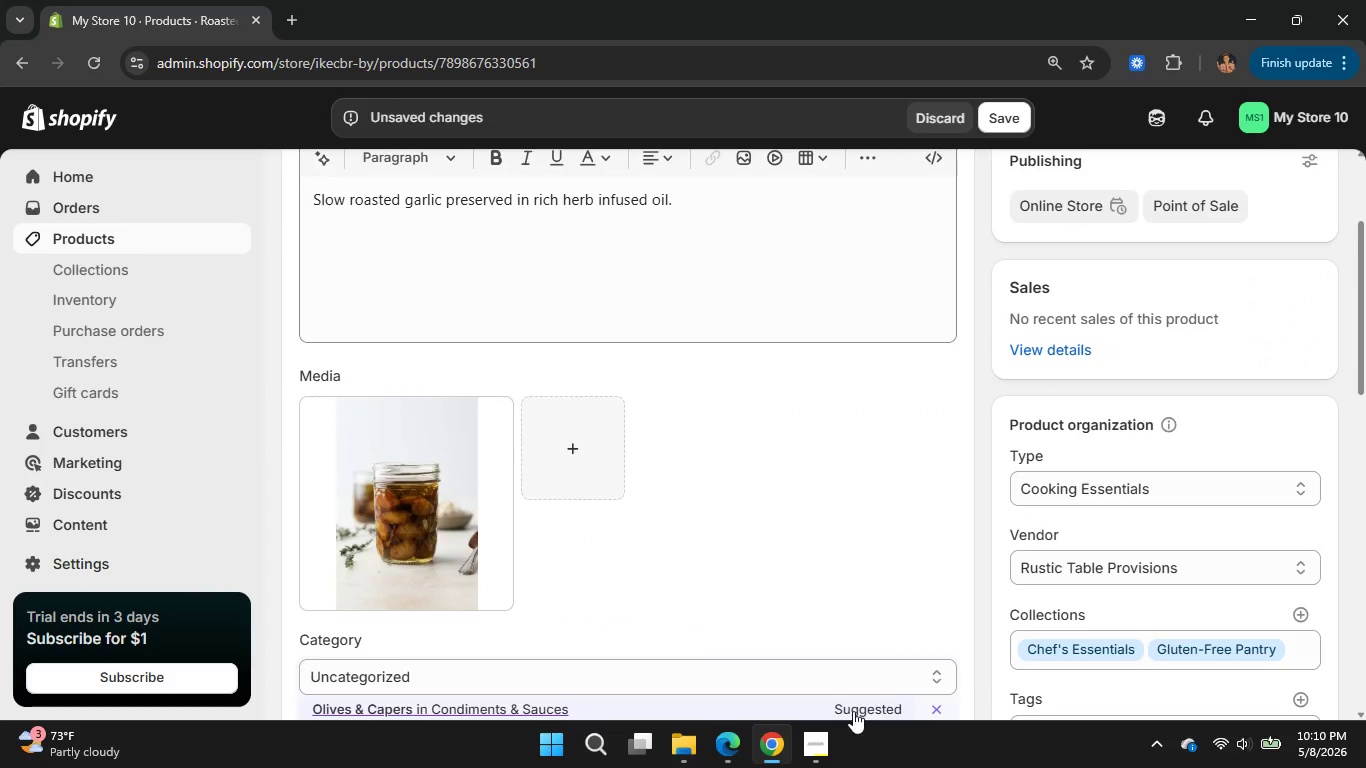 
scroll: coordinate [613, 619], scroll_direction: down, amount: 2.0
 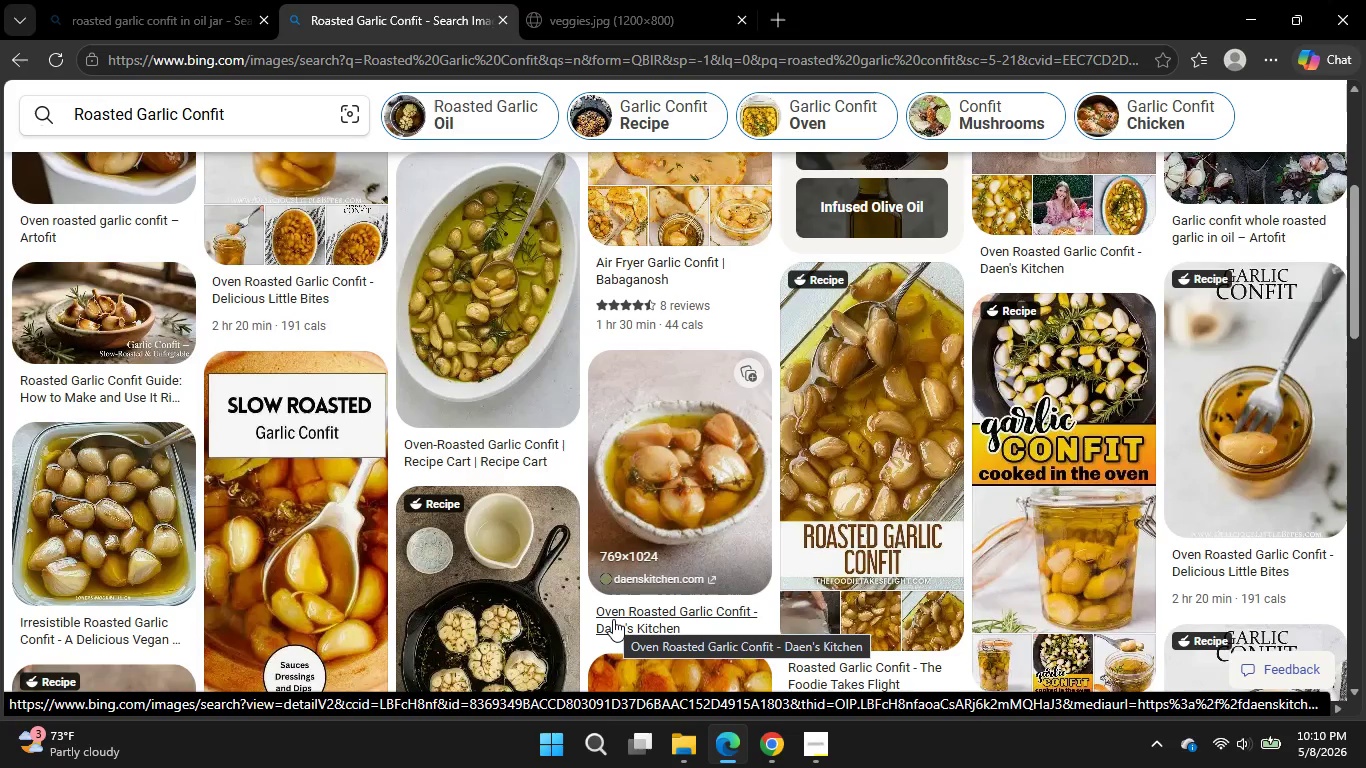 
wait(6.8)
 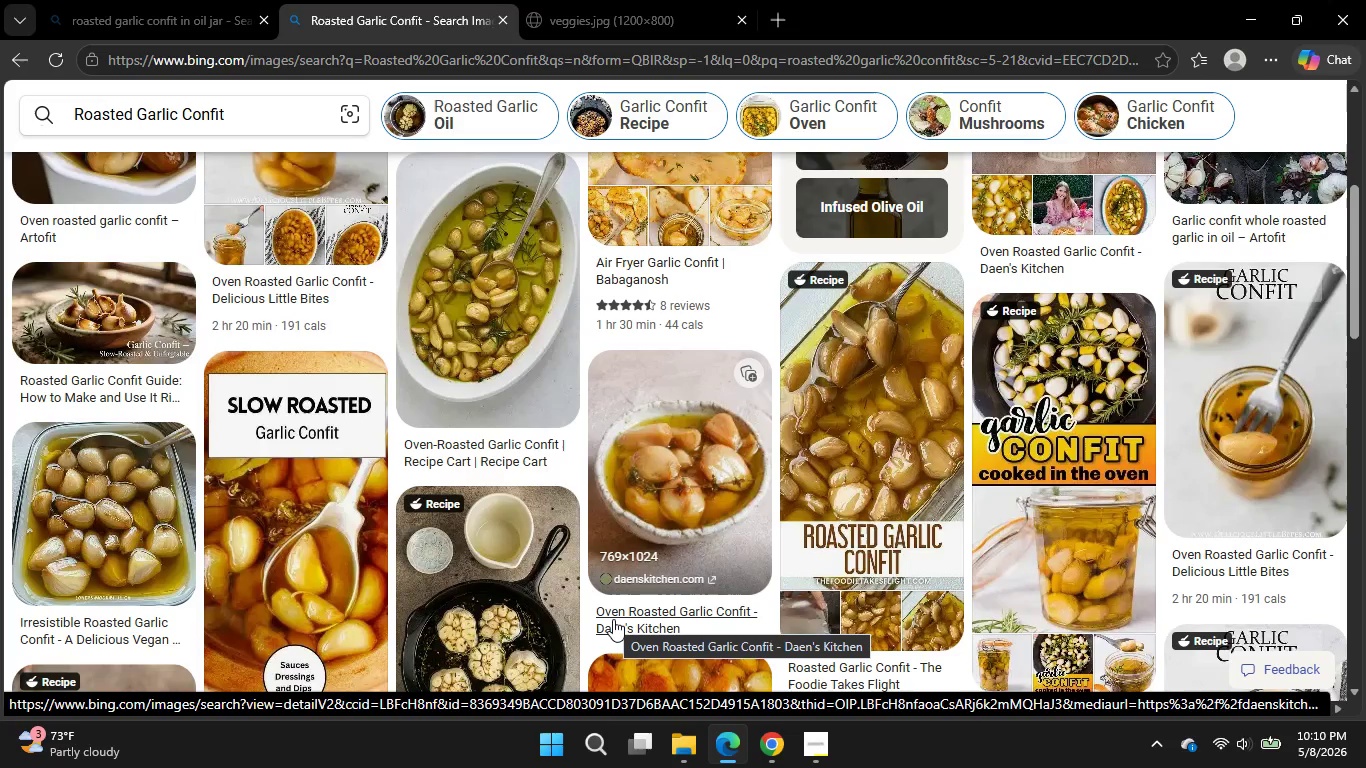 
scroll: coordinate [613, 619], scroll_direction: none, amount: 0.0
 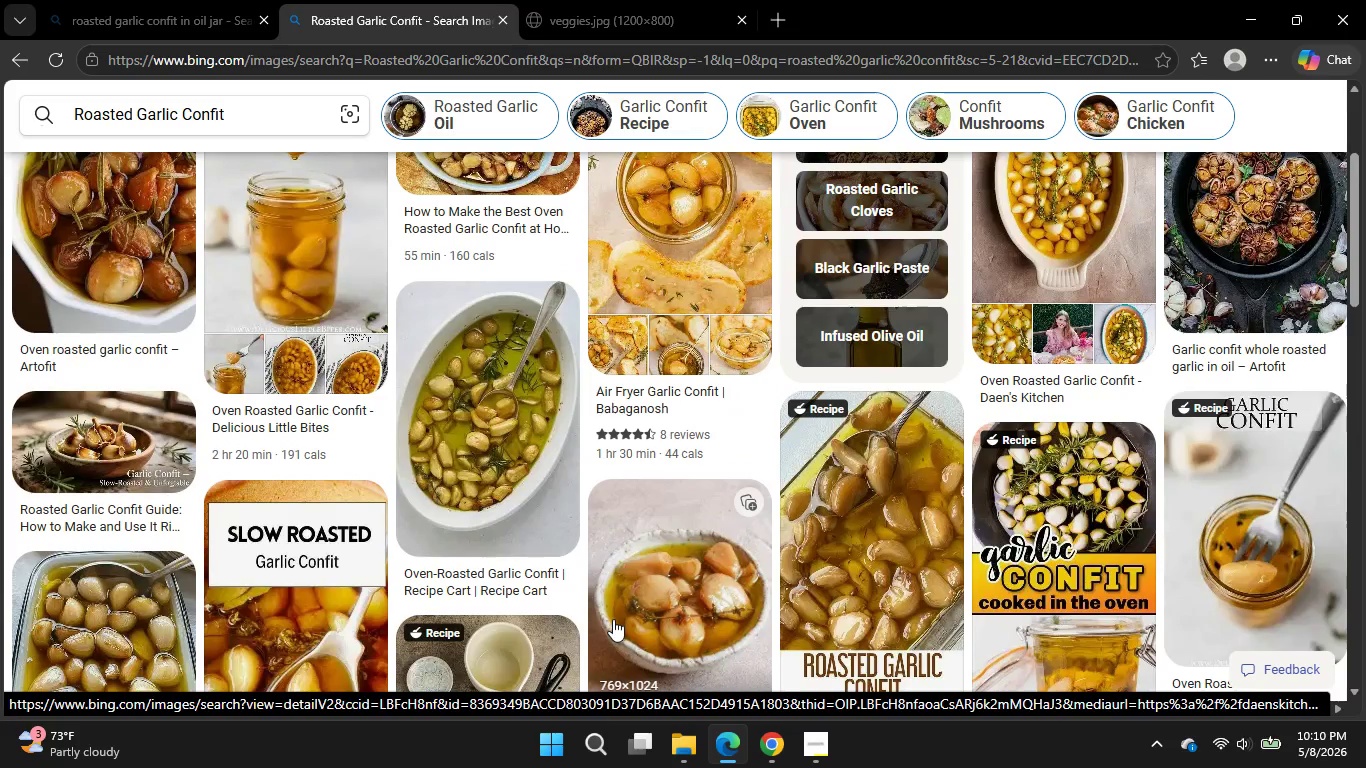 
scroll: coordinate [613, 619], scroll_direction: up, amount: 1.0
 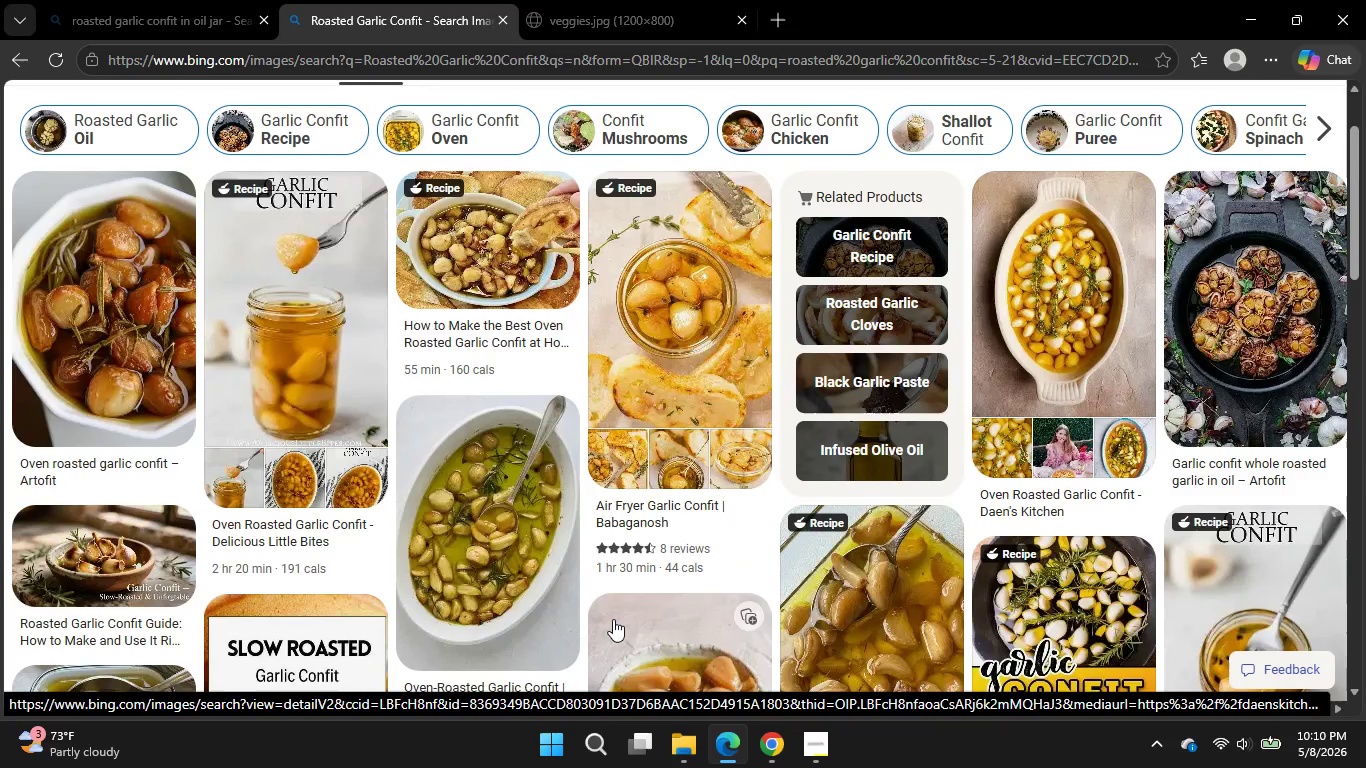 
scroll: coordinate [613, 619], scroll_direction: none, amount: 0.0
 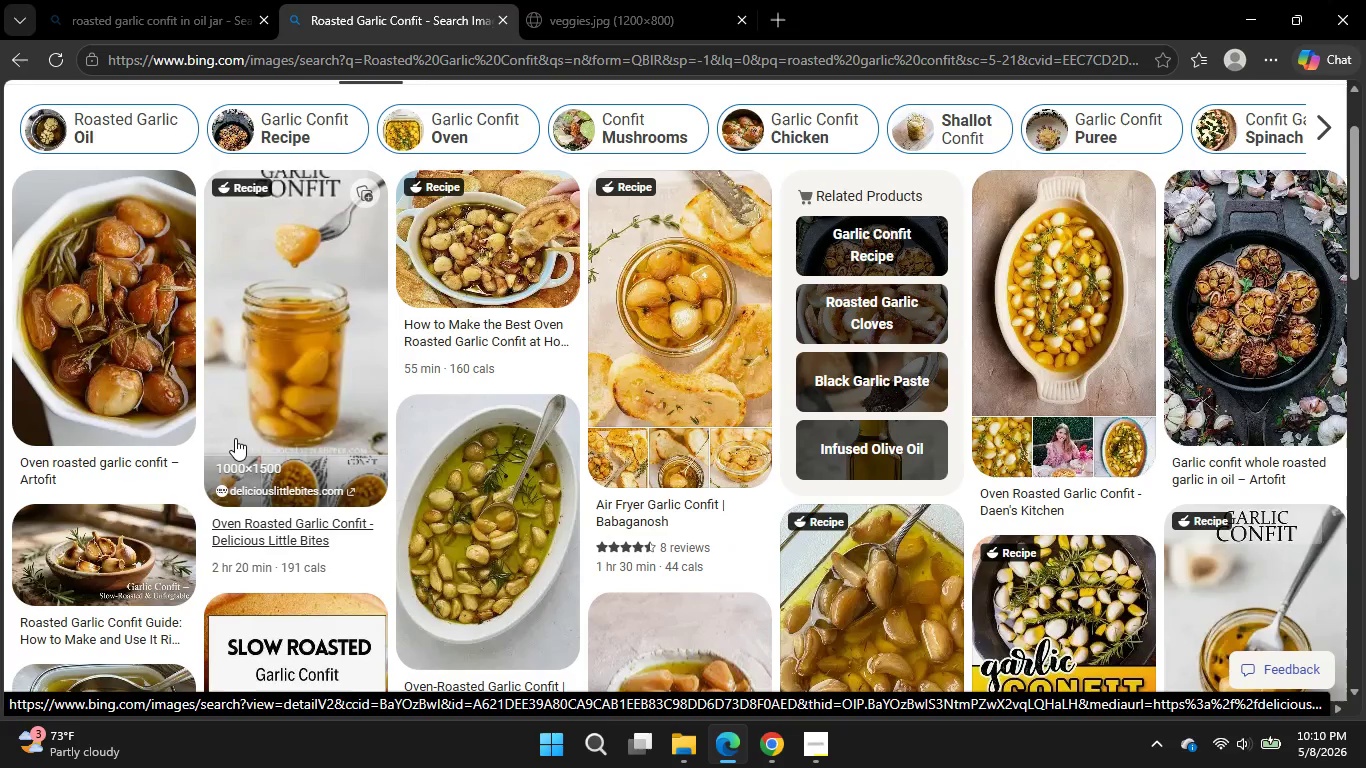 
left_click([153, 349])
 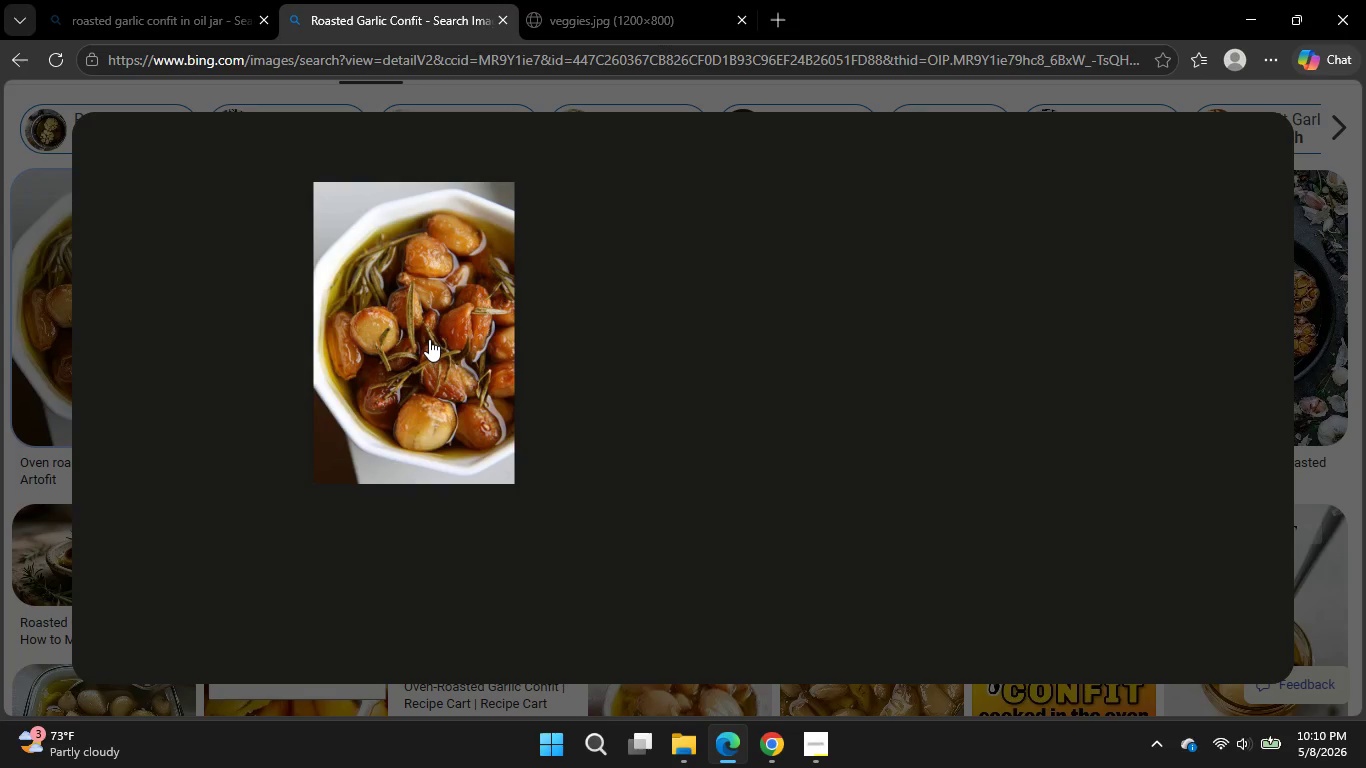 
mouse_move([418, 418])
 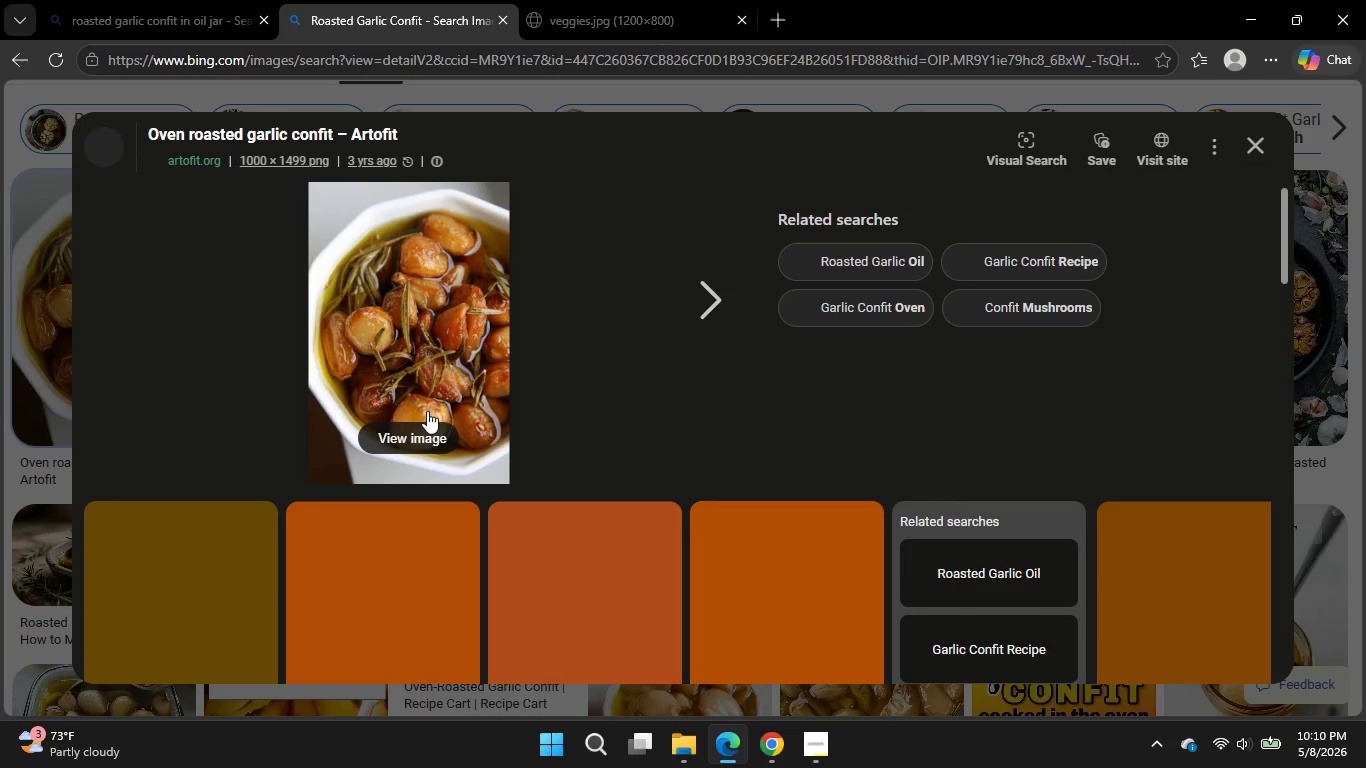 
left_click([410, 431])
 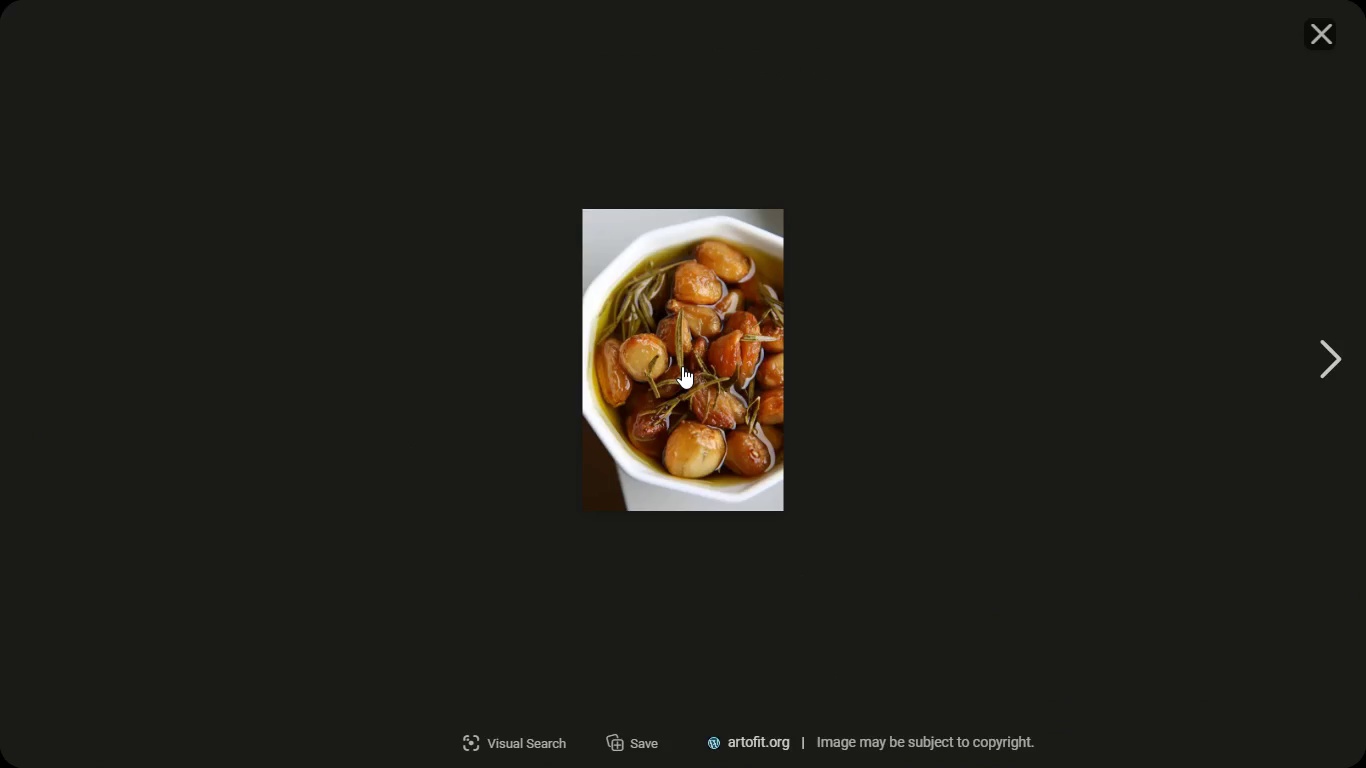 
wait(11.19)
 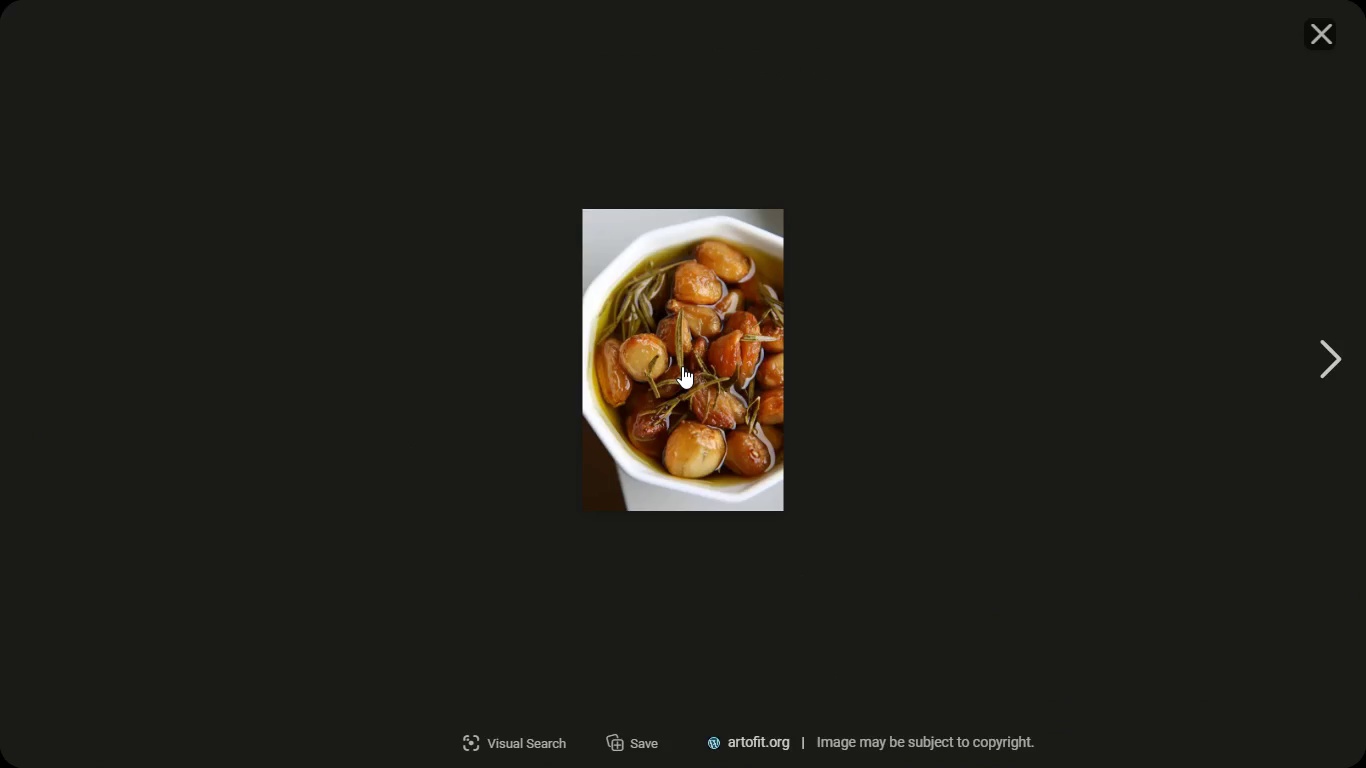 
right_click([682, 366])
 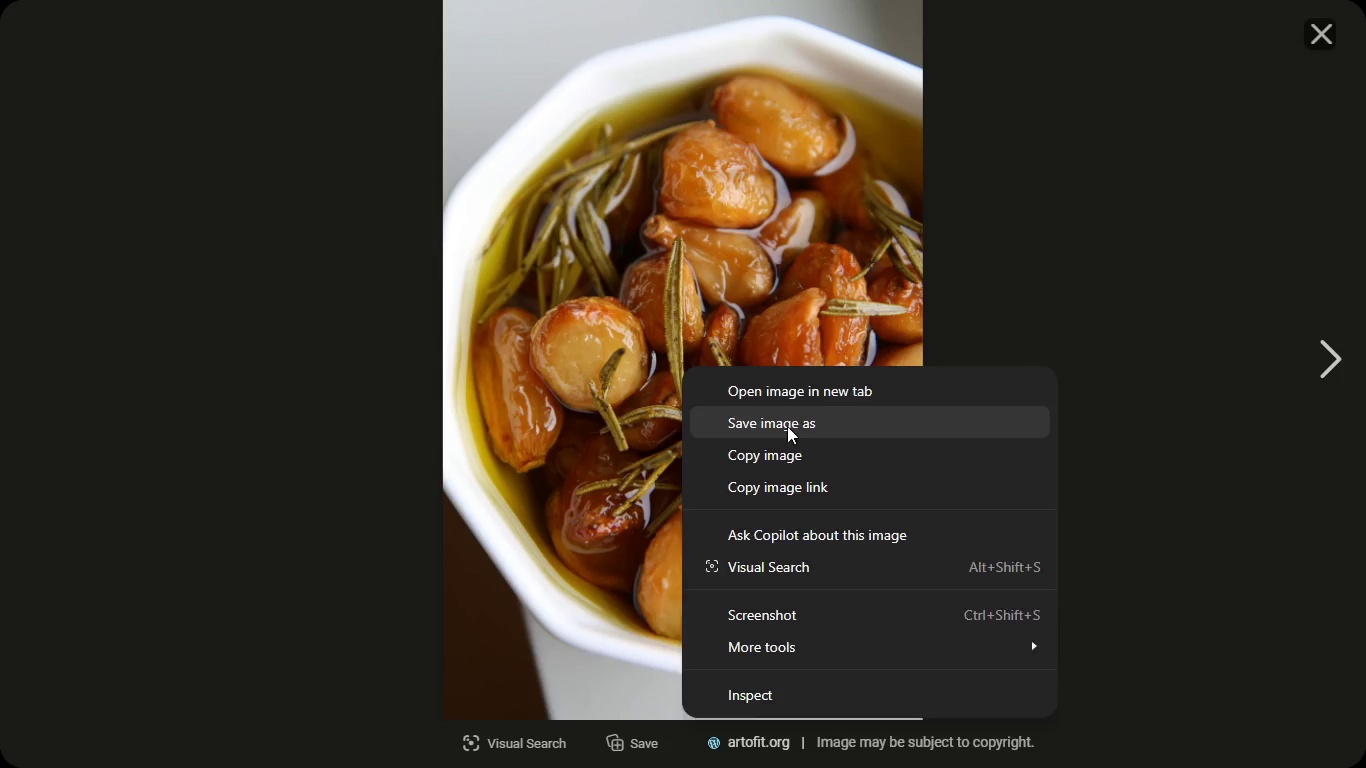 
left_click([787, 426])
 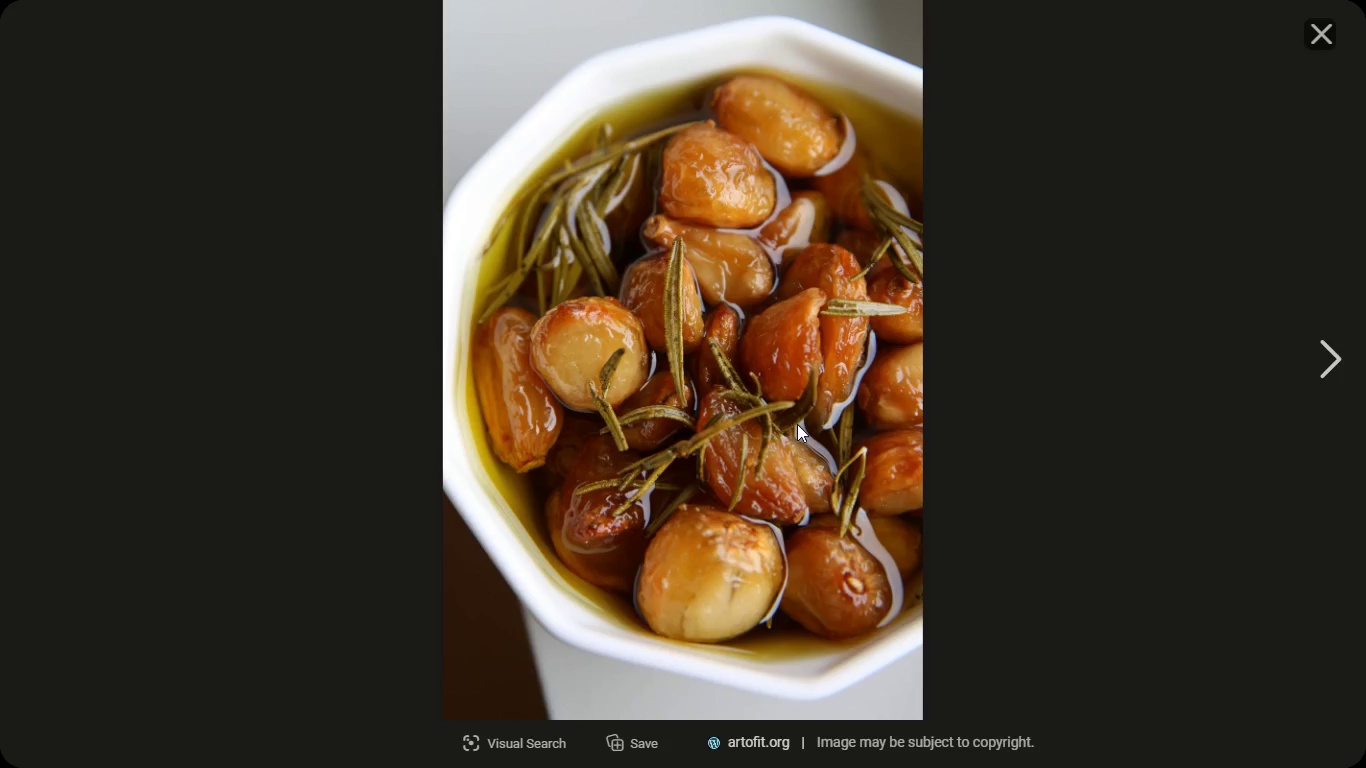 
left_click([804, 424])
 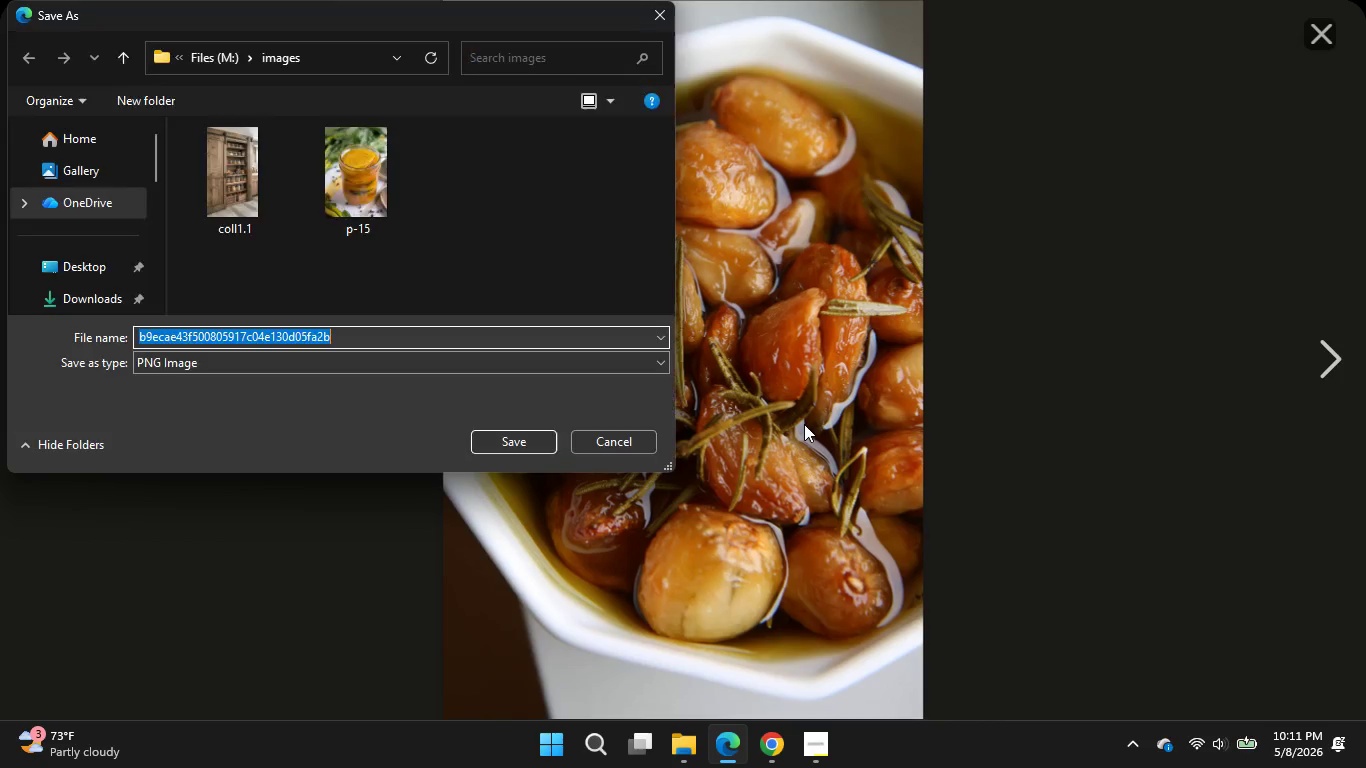 
type(p8)
key(Backspace)
type(9)
 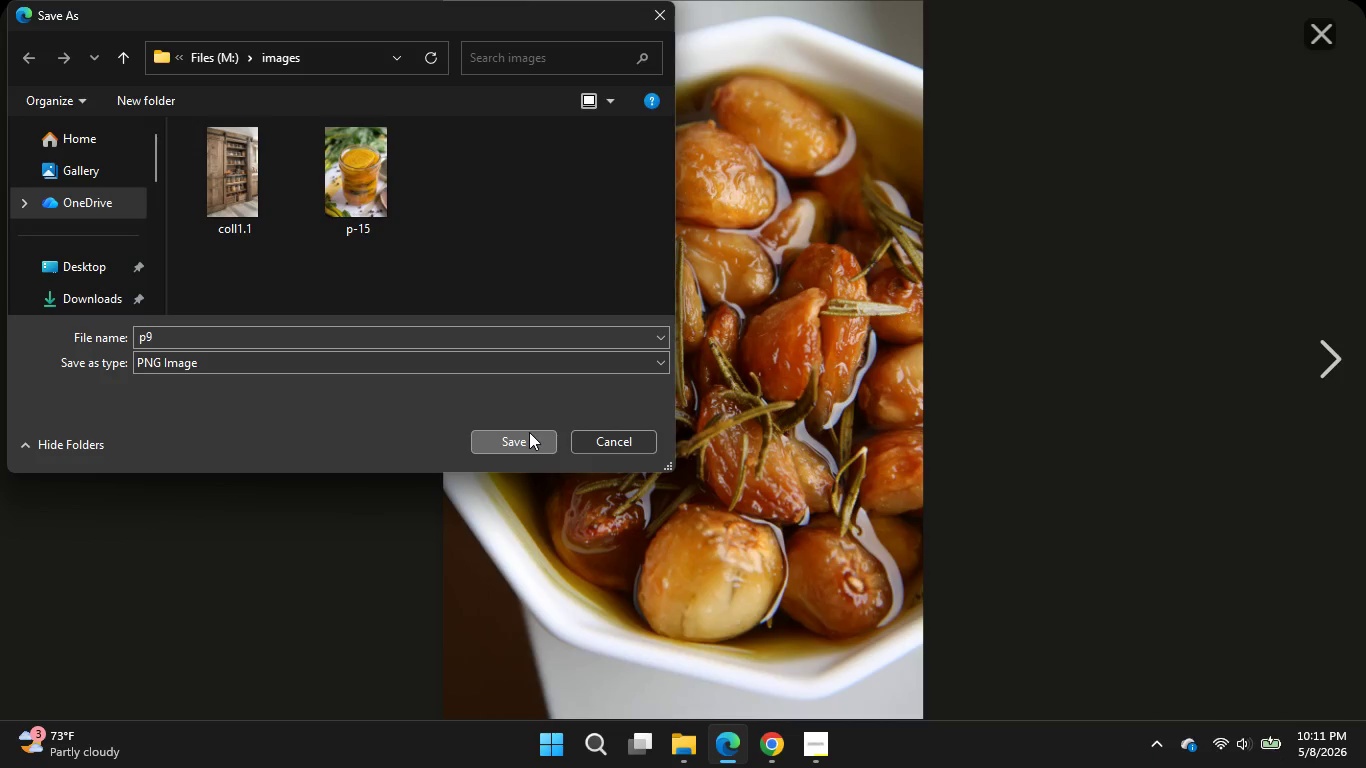 
left_click([529, 432])
 